 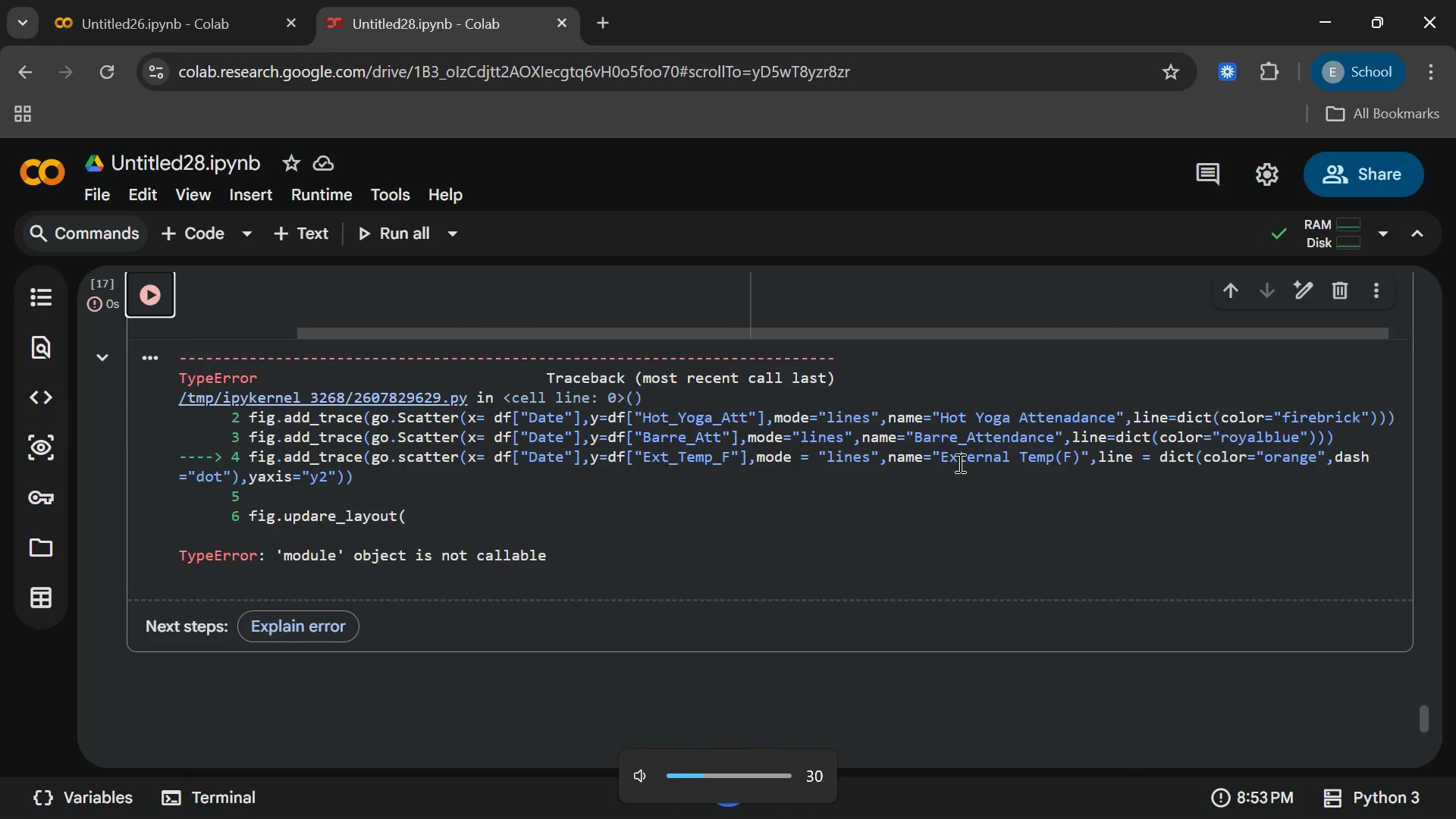 
left_click([728, 570])
 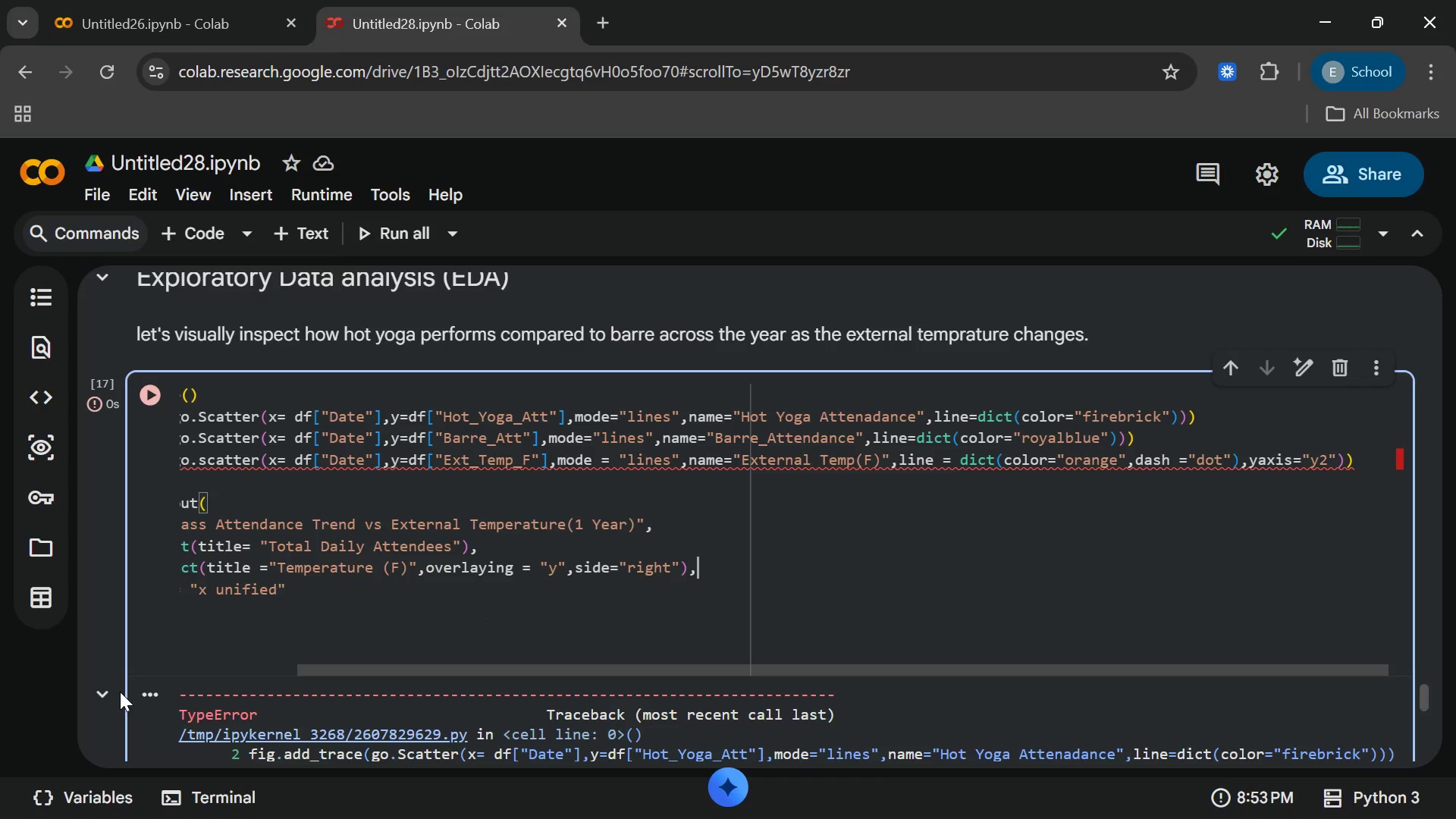 
left_click([114, 689])
 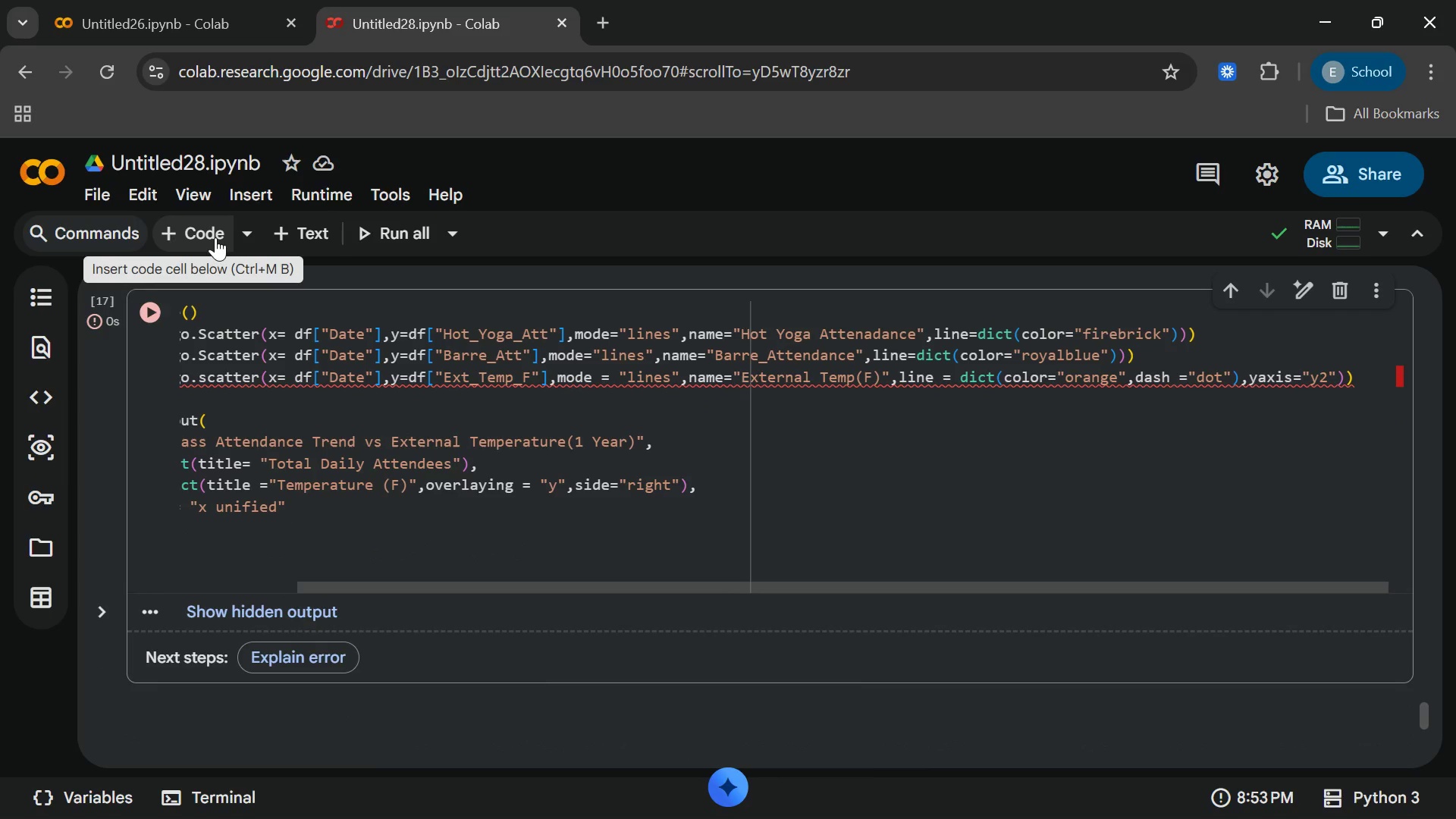 
wait(10.67)
 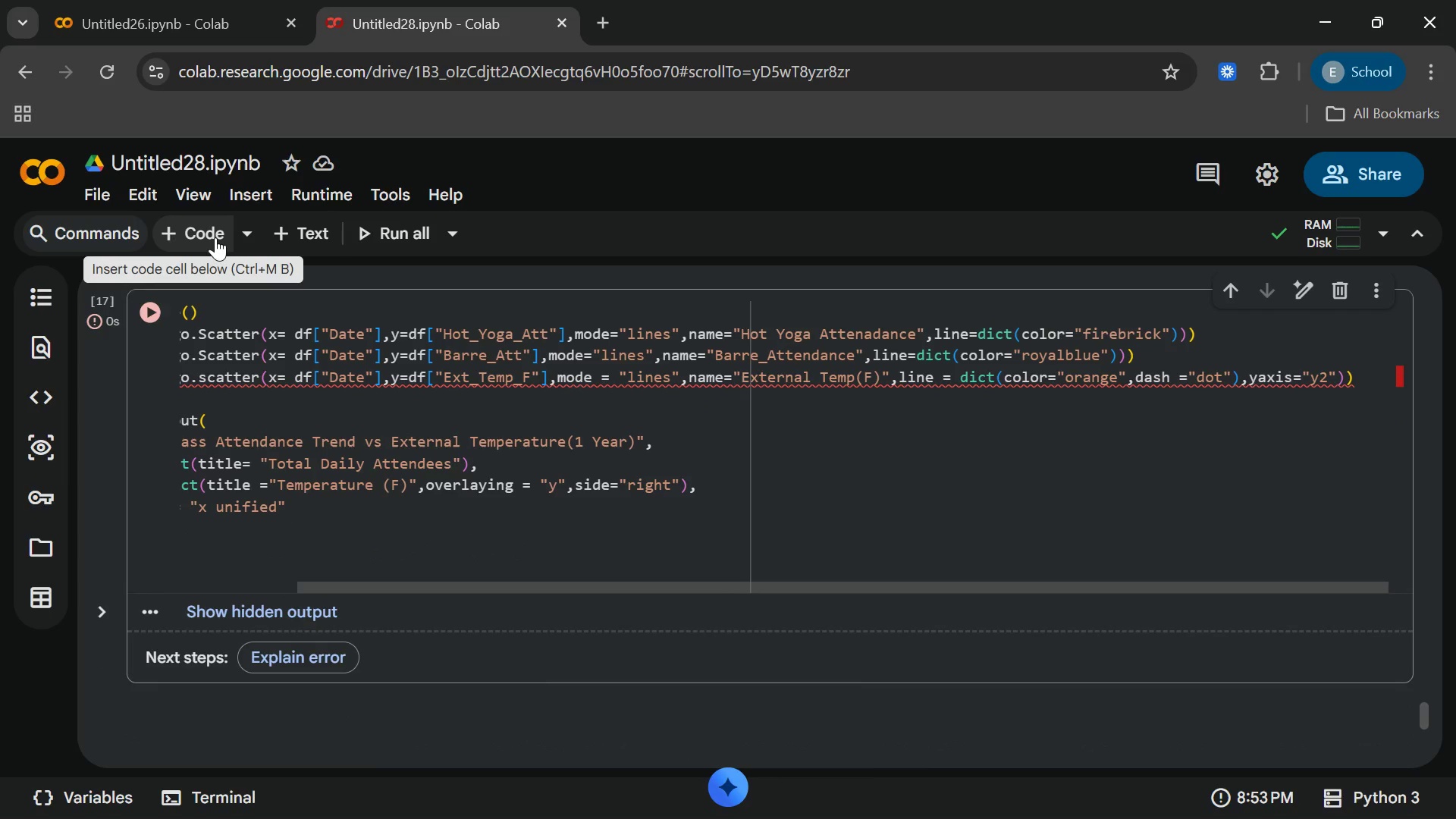 
left_click([284, 234])
 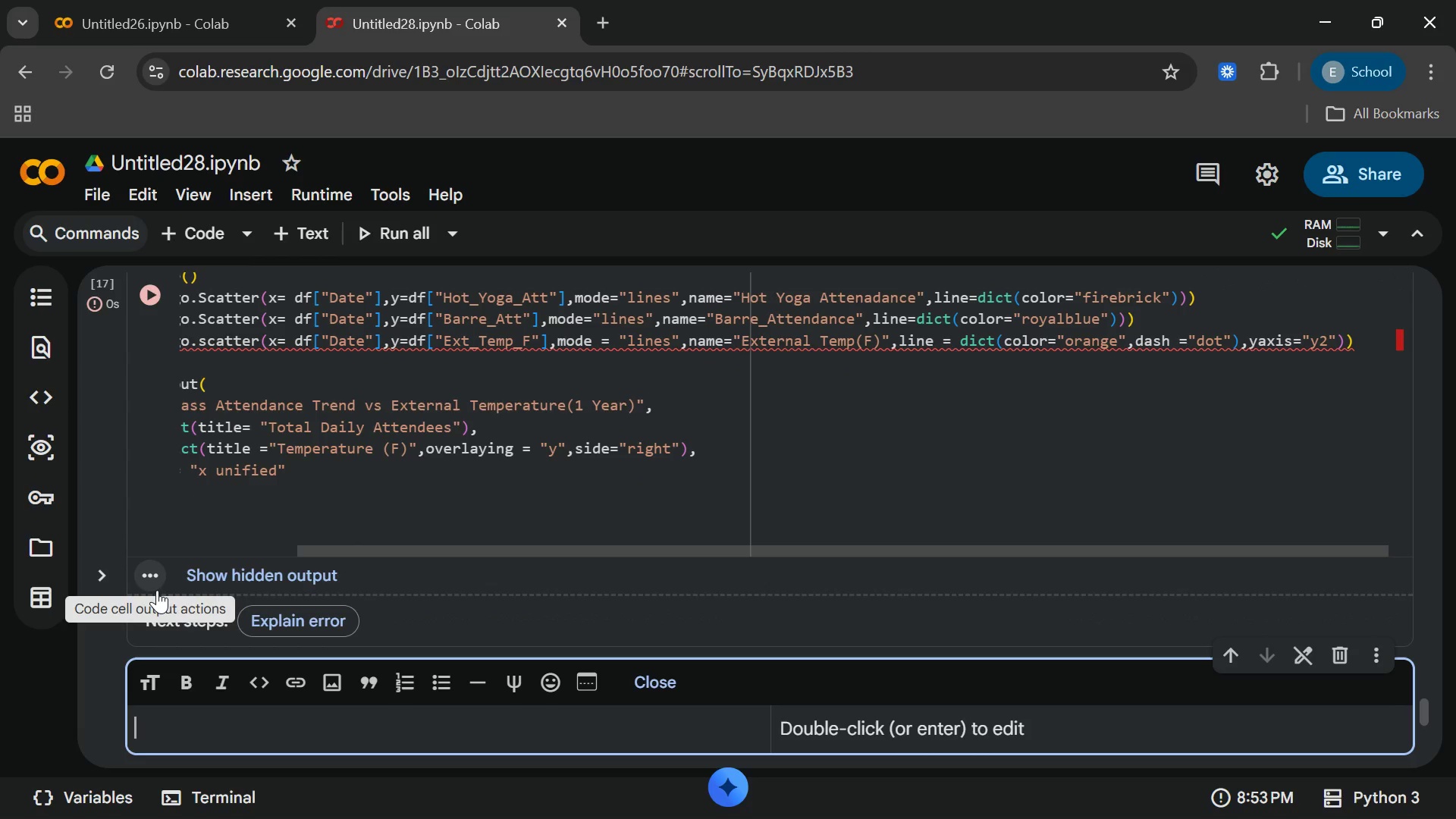 
wait(5.83)
 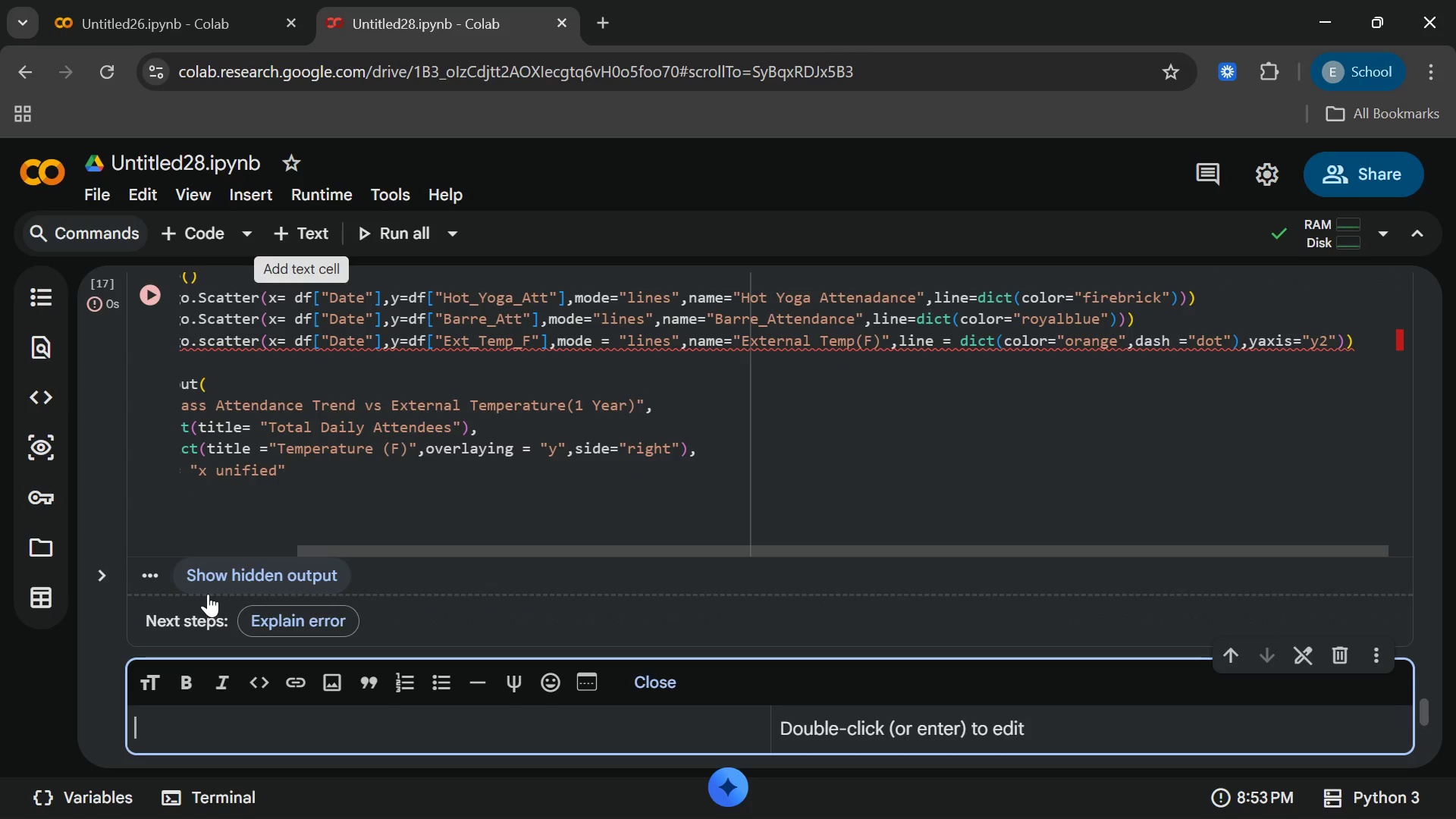 
type(##)
 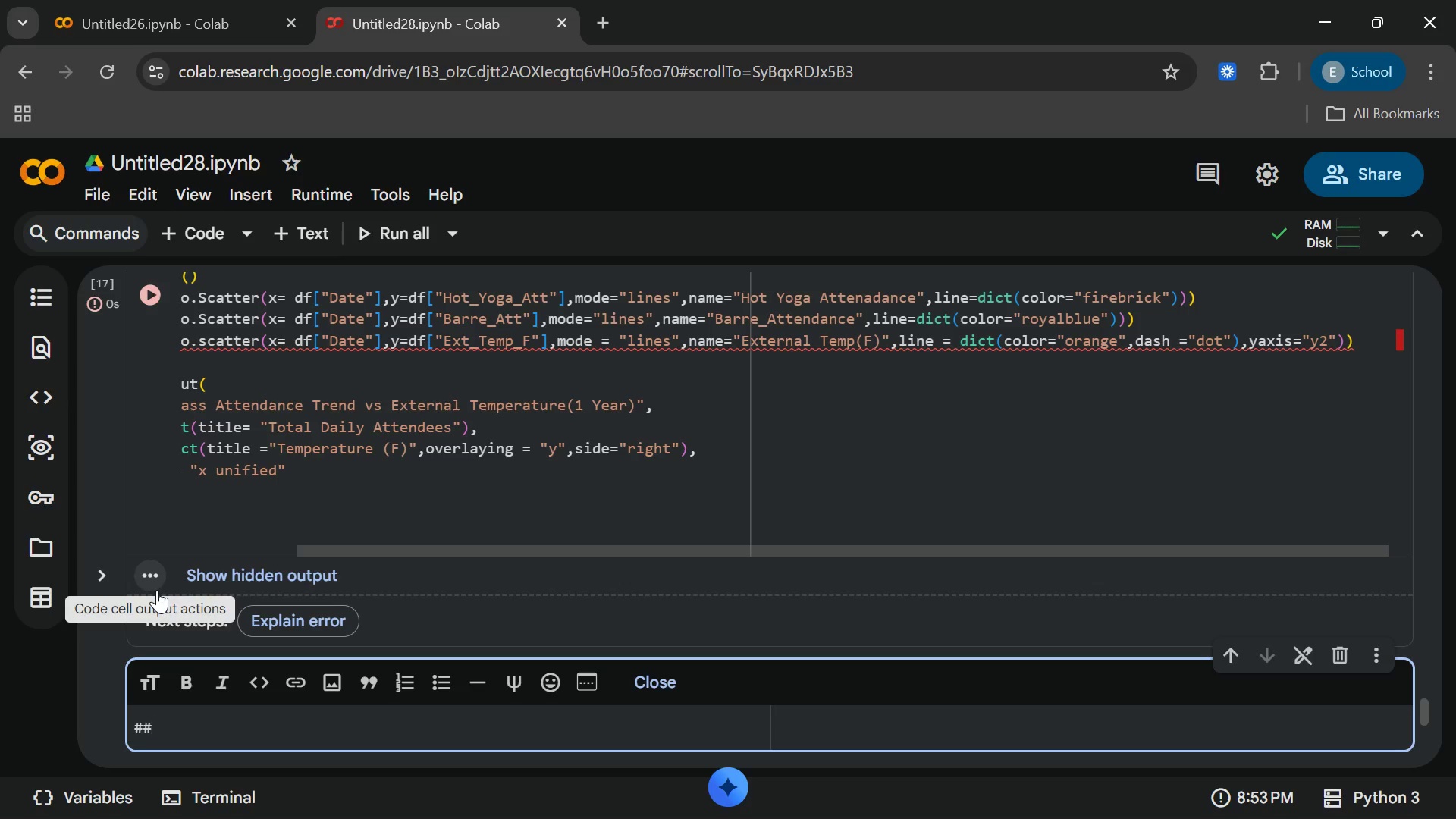 
type( Step#)
key(Backspace)
type( 3)
key(Backspace)
key(Backspace)
key(Backspace)
key(Backspace)
key(Backspace)
key(Backspace)
 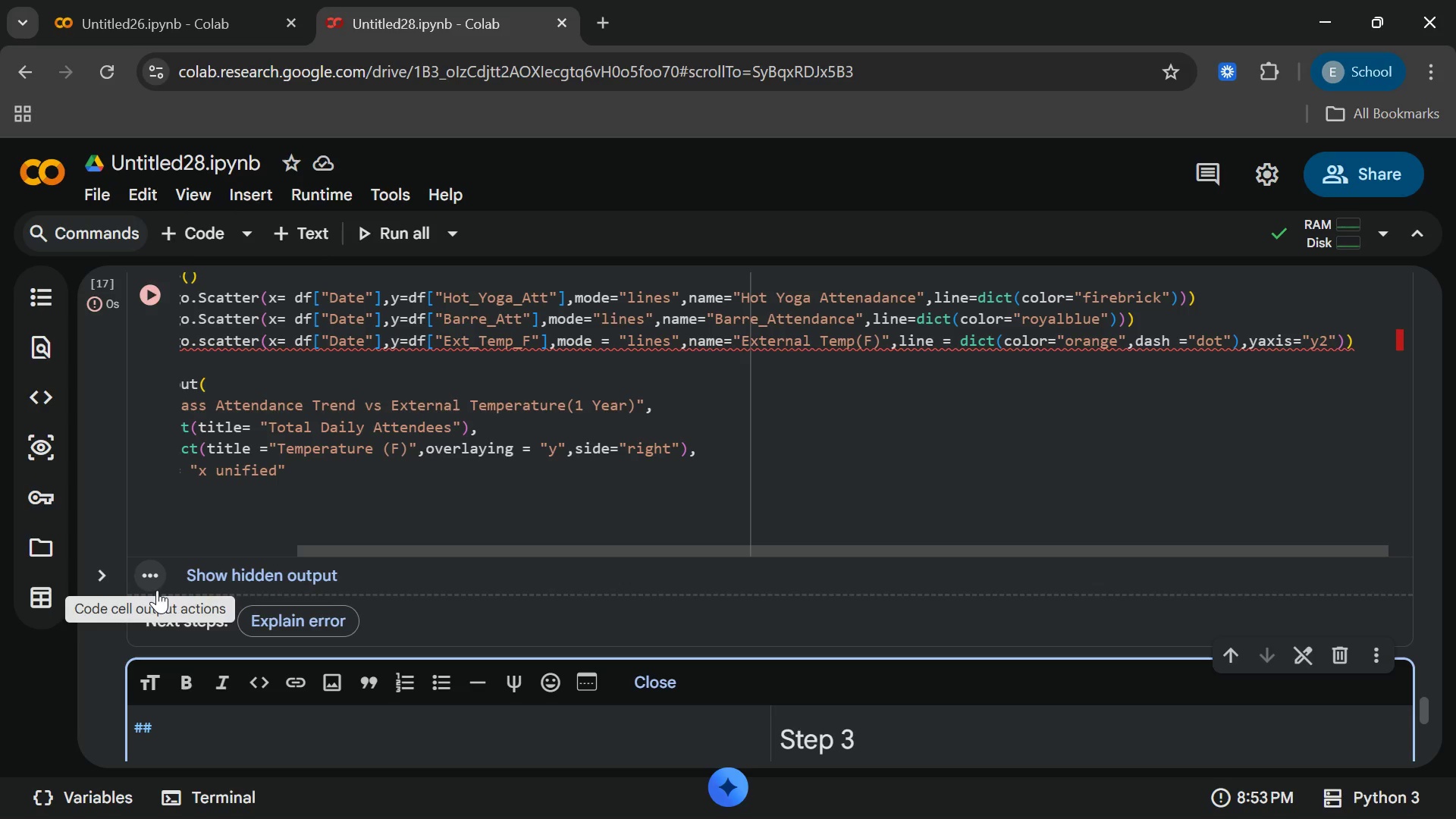 
hold_key(key=ShiftLeft, duration=0.41)
 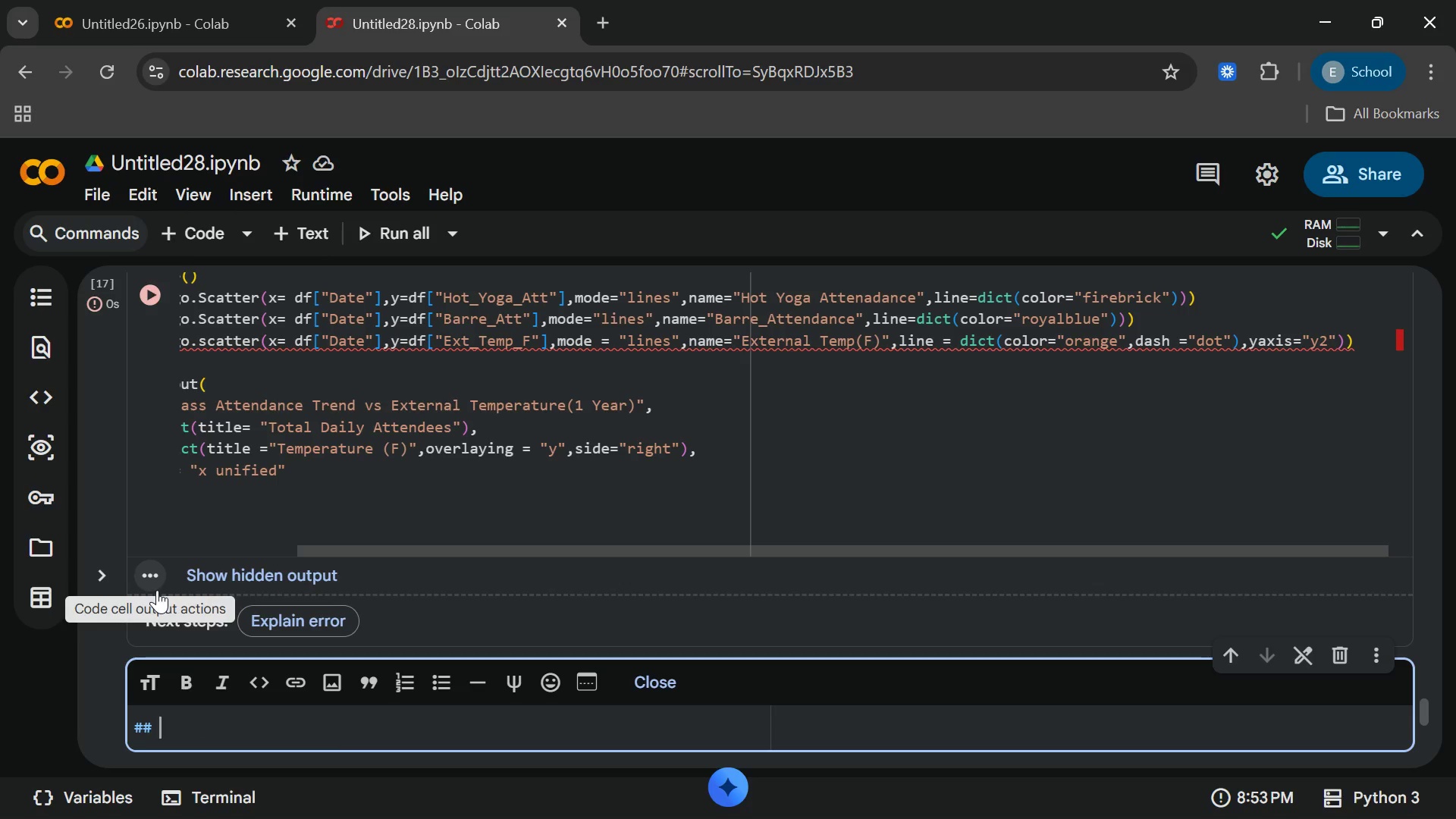 
type([VolumeDown][VolumeDown][VolumeDown][VolumeDown][VolumeDown][VolumeUp][VolumeUp][VolumeUp][VolumeUp][VolumeUp]stat)
 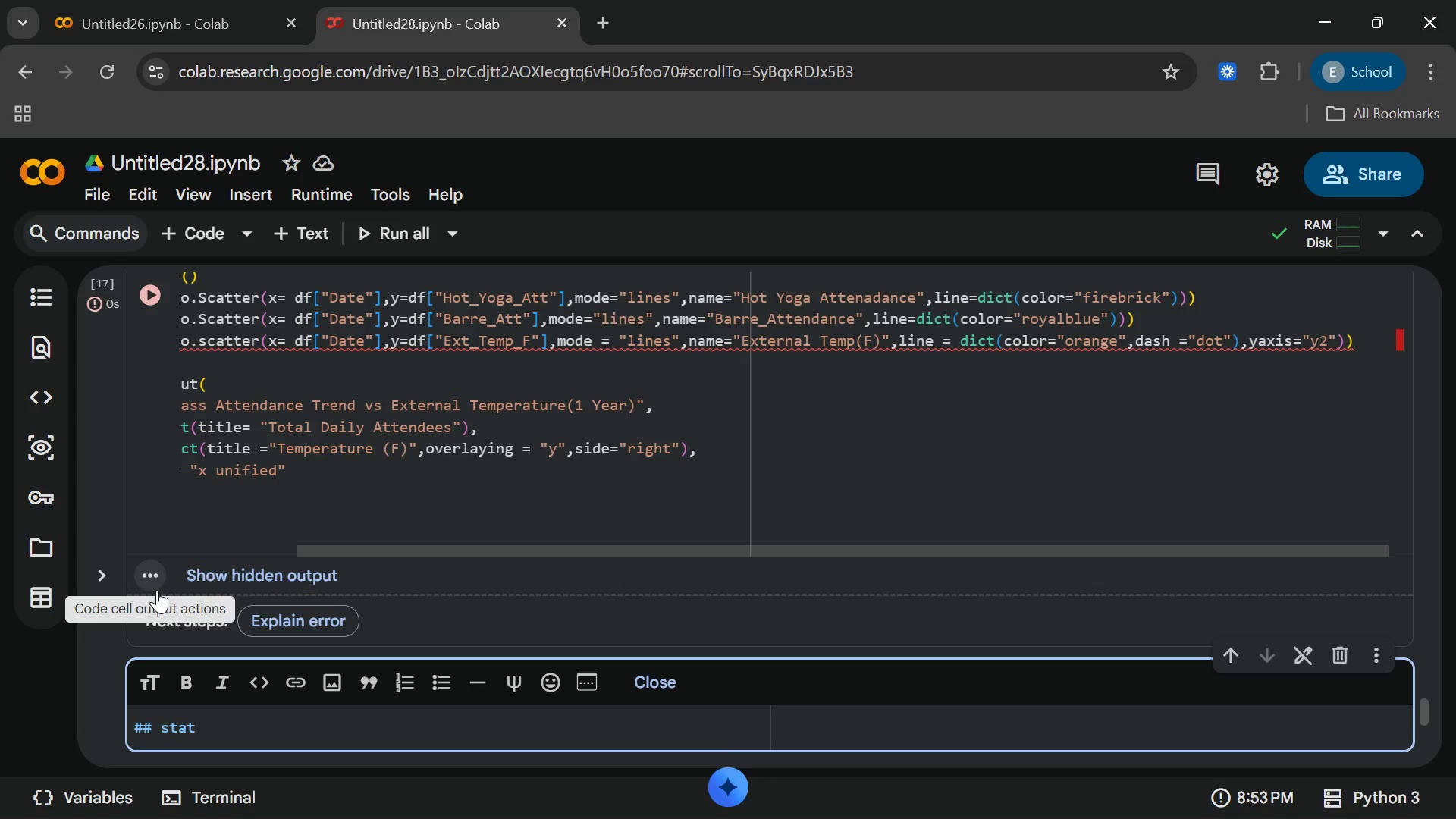 
key(Home)
 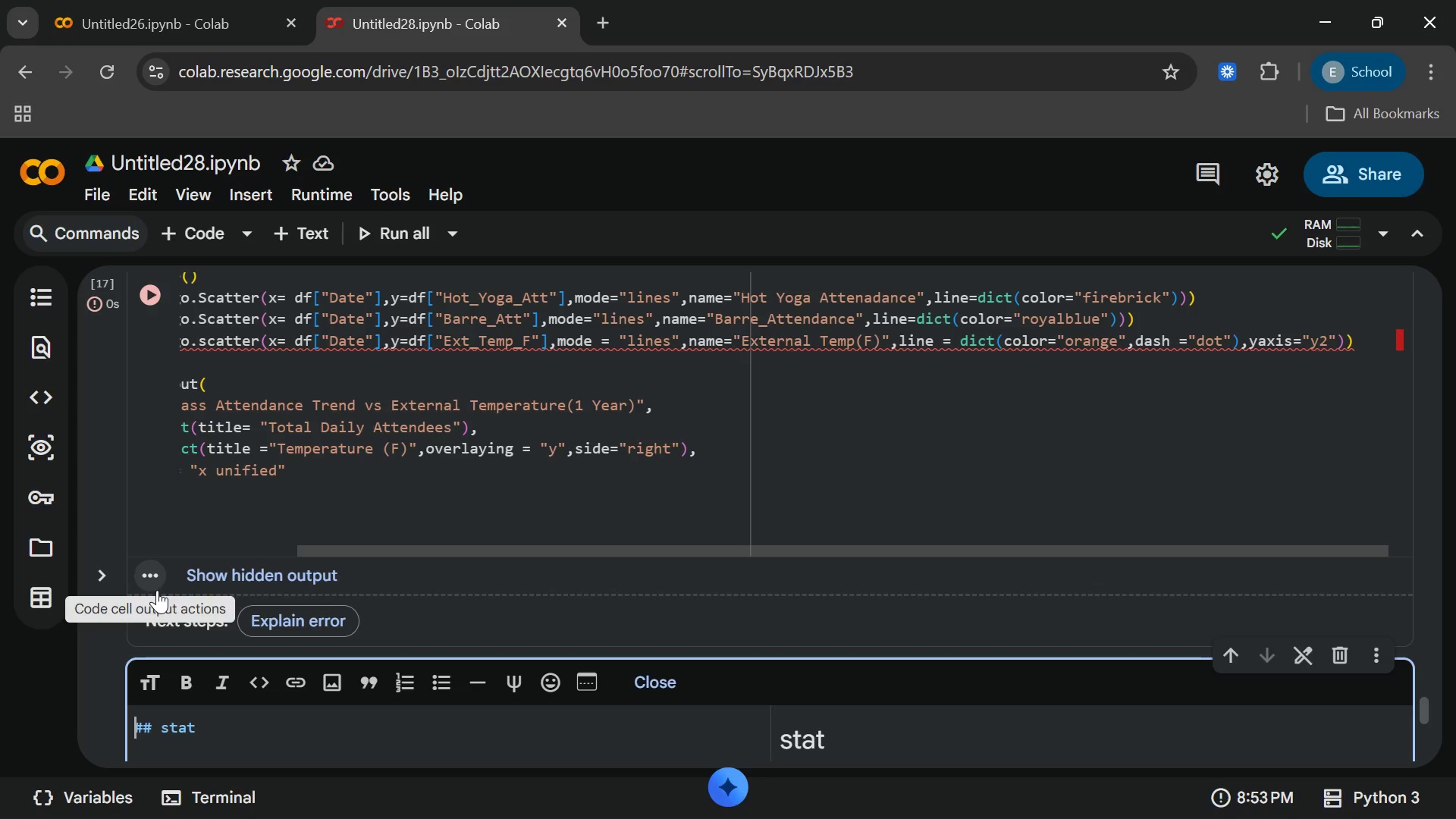 
key(Home)
 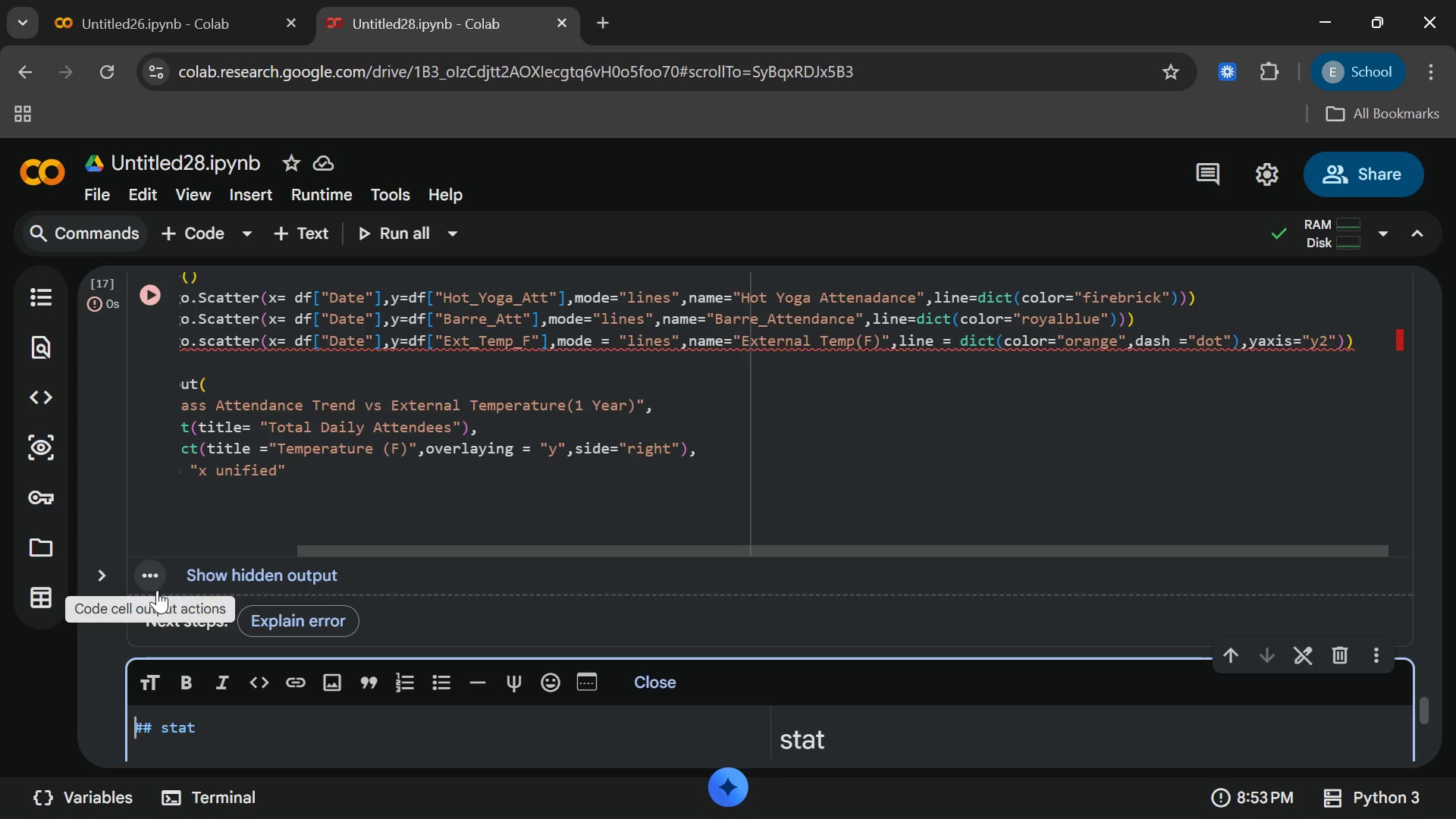 
key(End)
 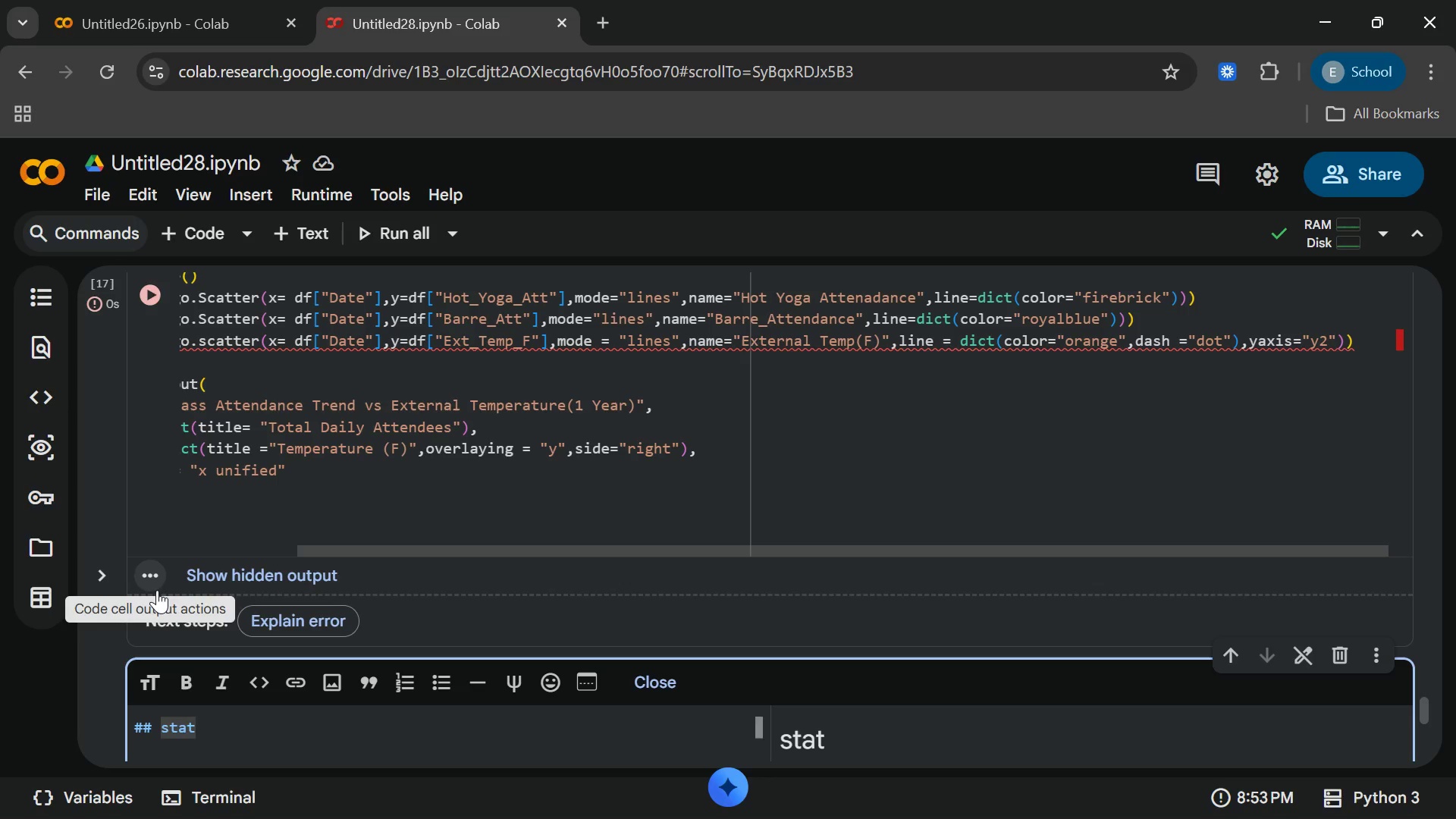 
key(Backspace)
 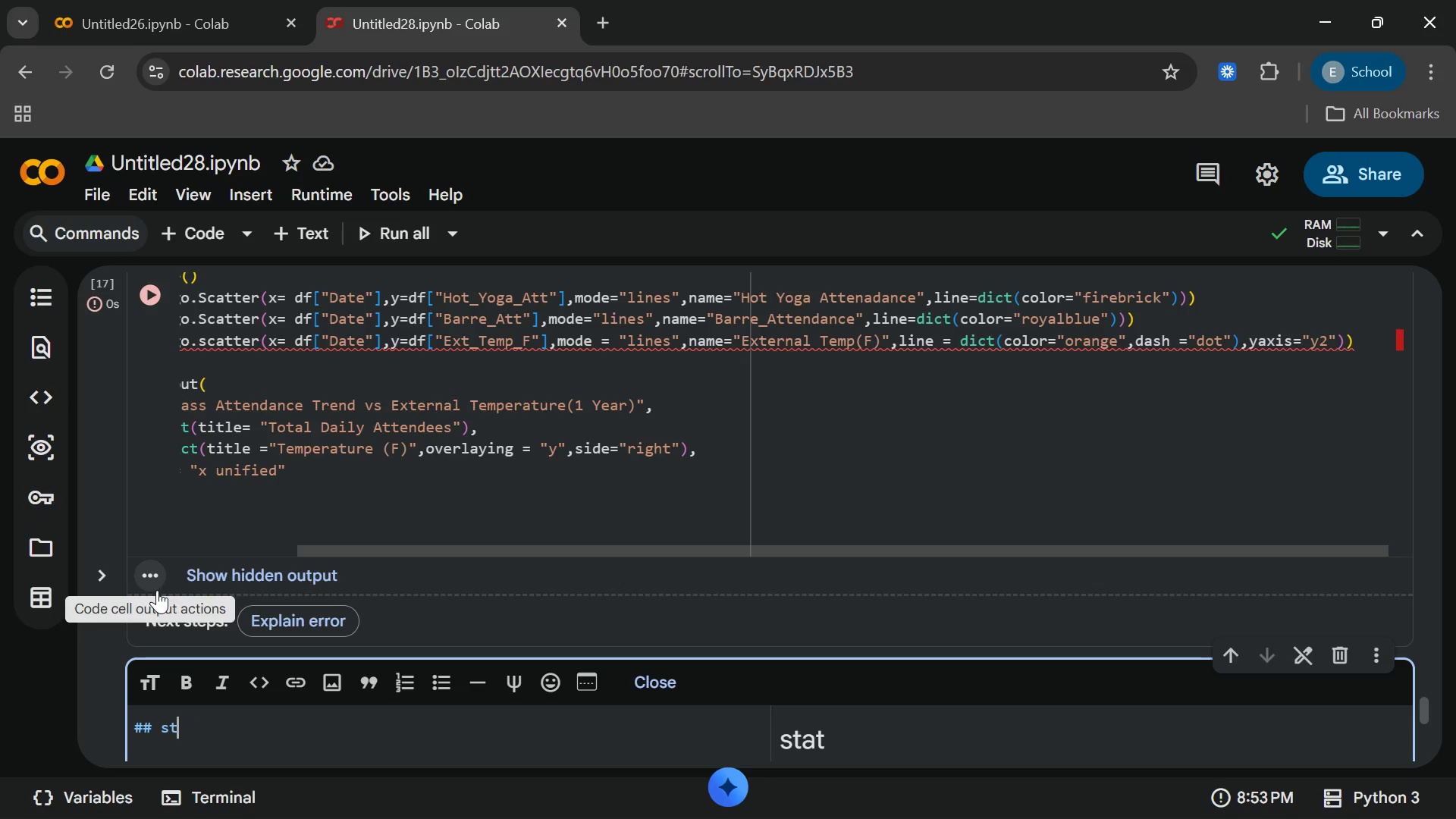 
key(Backspace)
 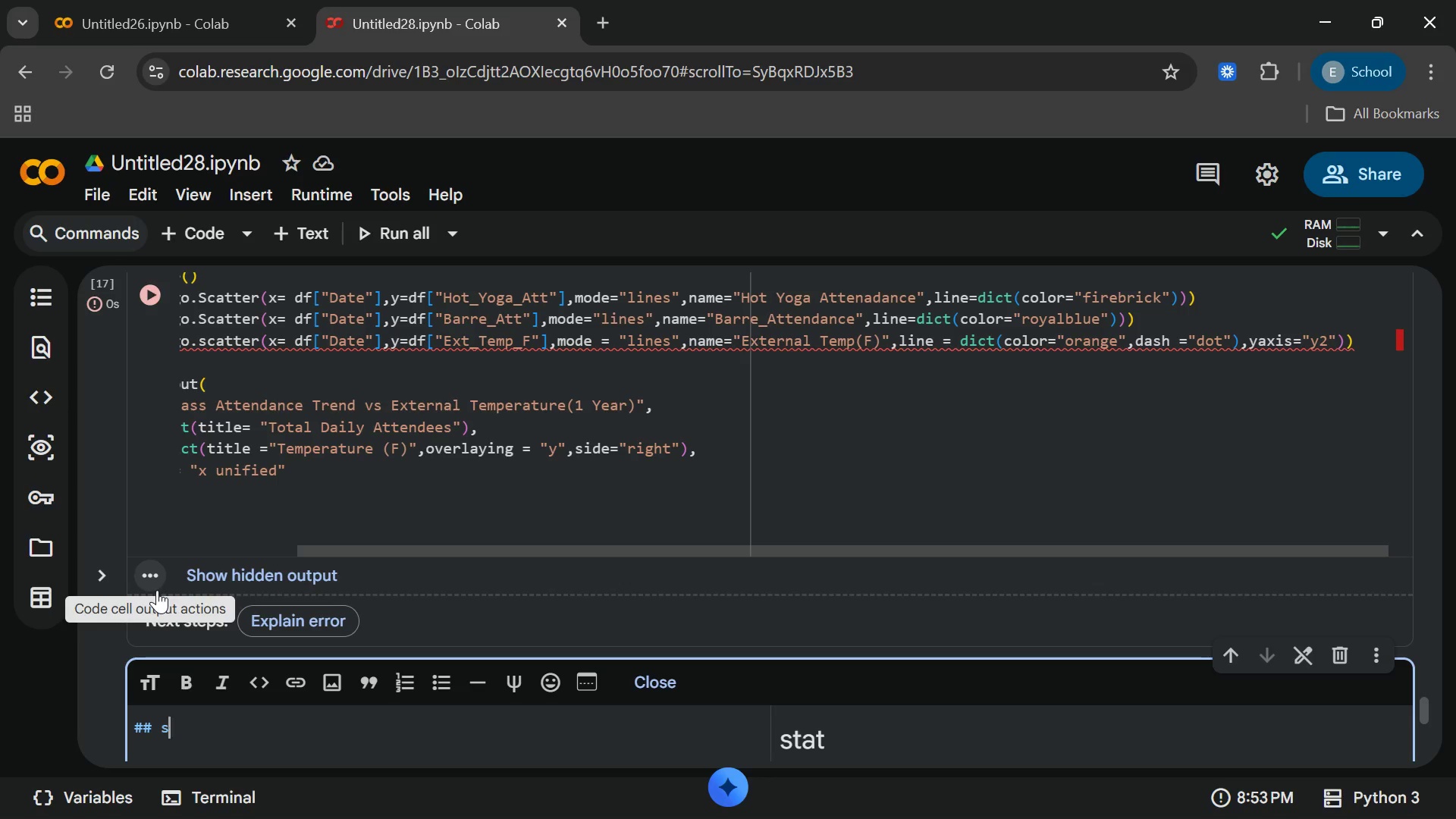 
key(Backspace)
 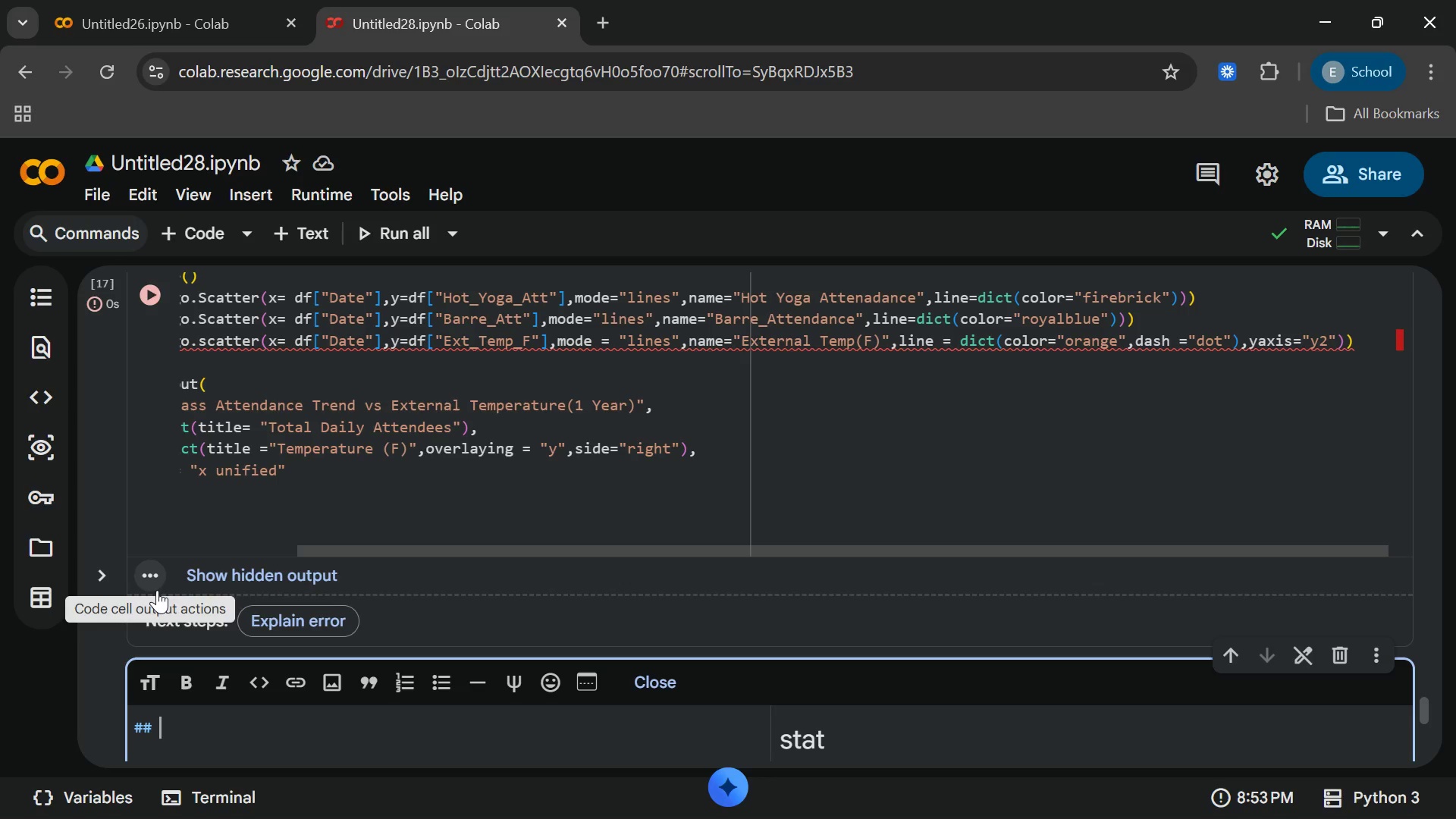 
key(Backspace)
 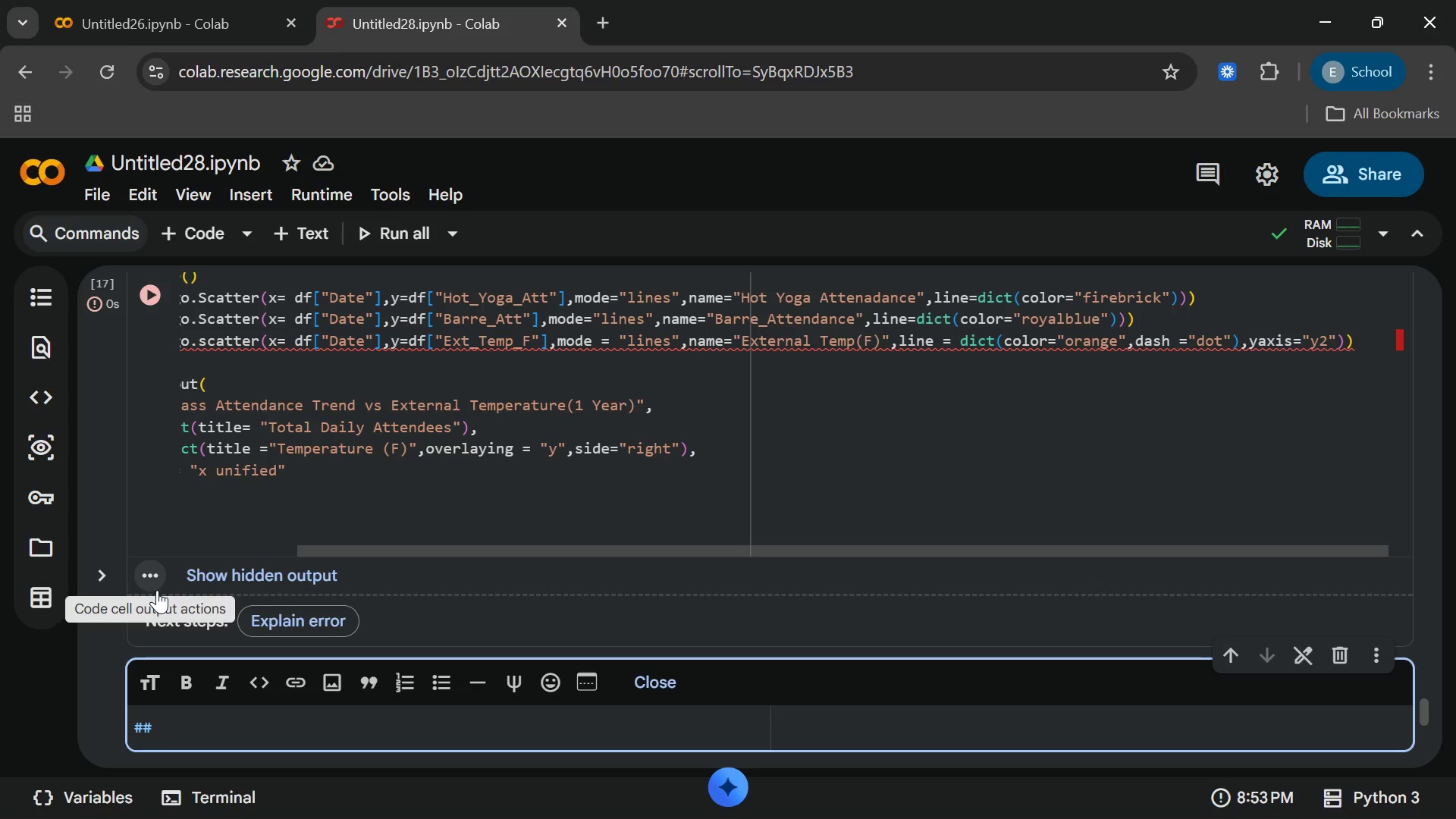 
type(Stati)
 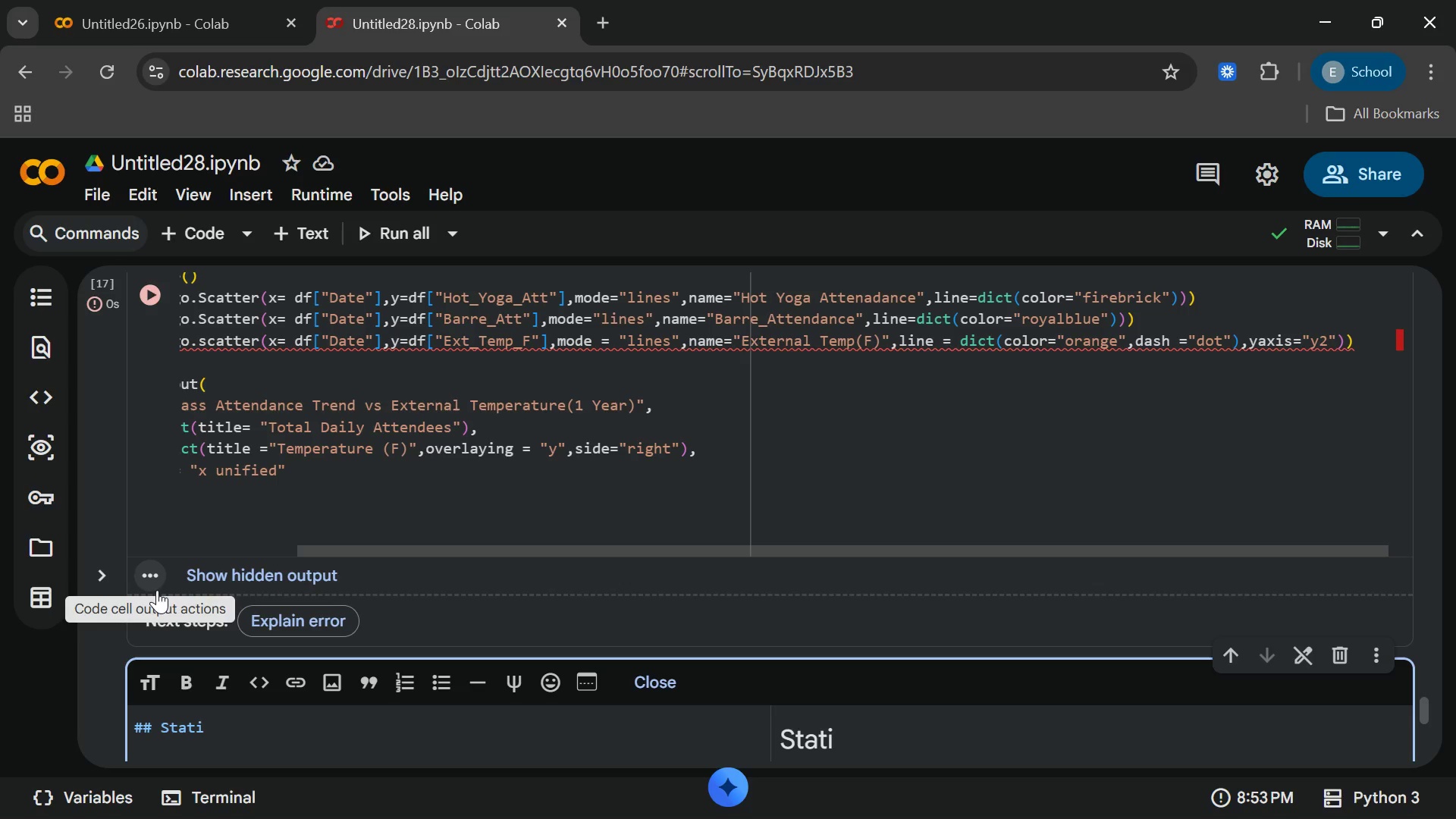 
type(stical MOdle)
key(Backspace)
key(Backspace)
key(Backspace)
key(Backspace)
type(ods)
key(Backspace)
type(eling)
 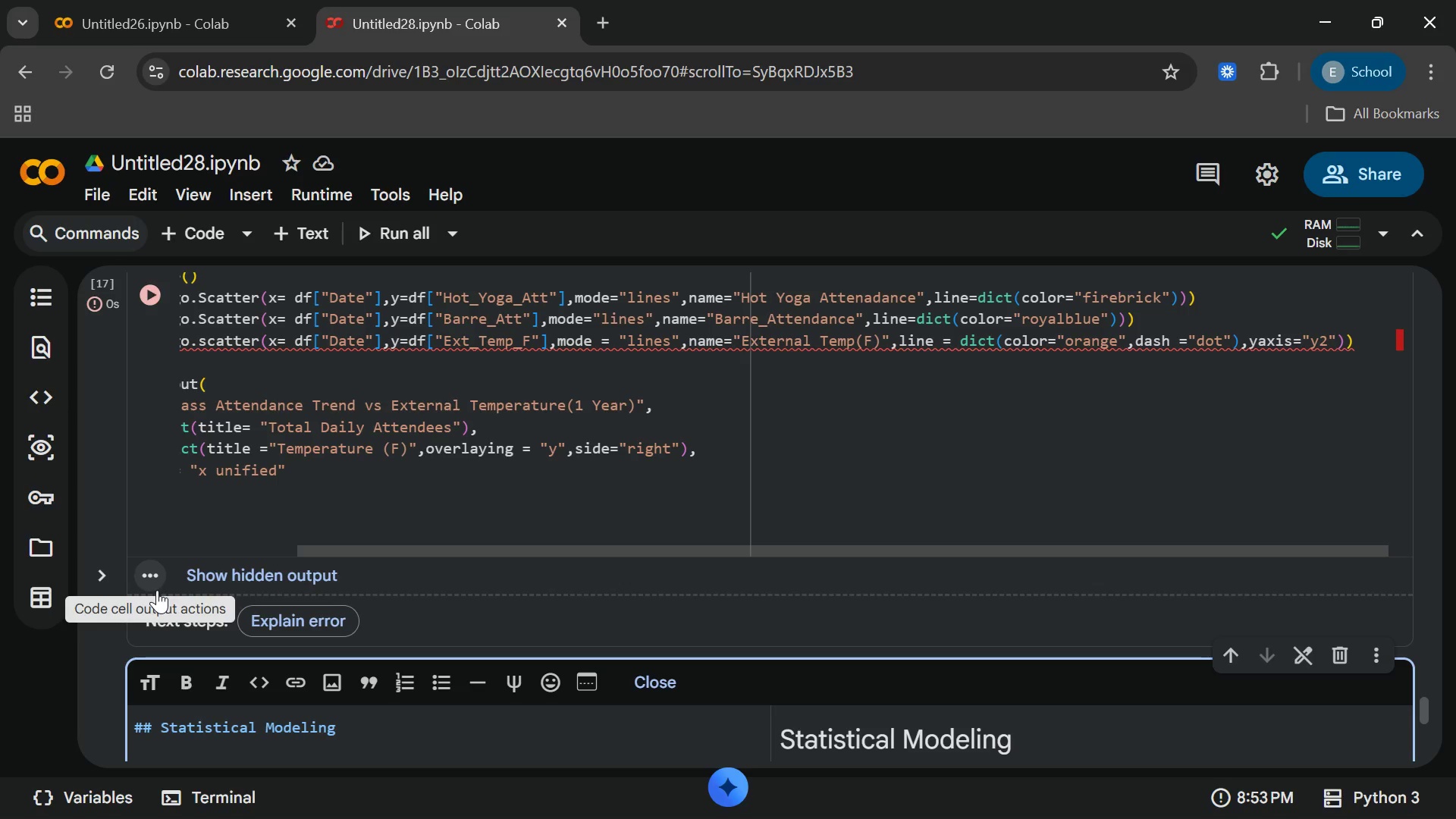 
key(Enter)
 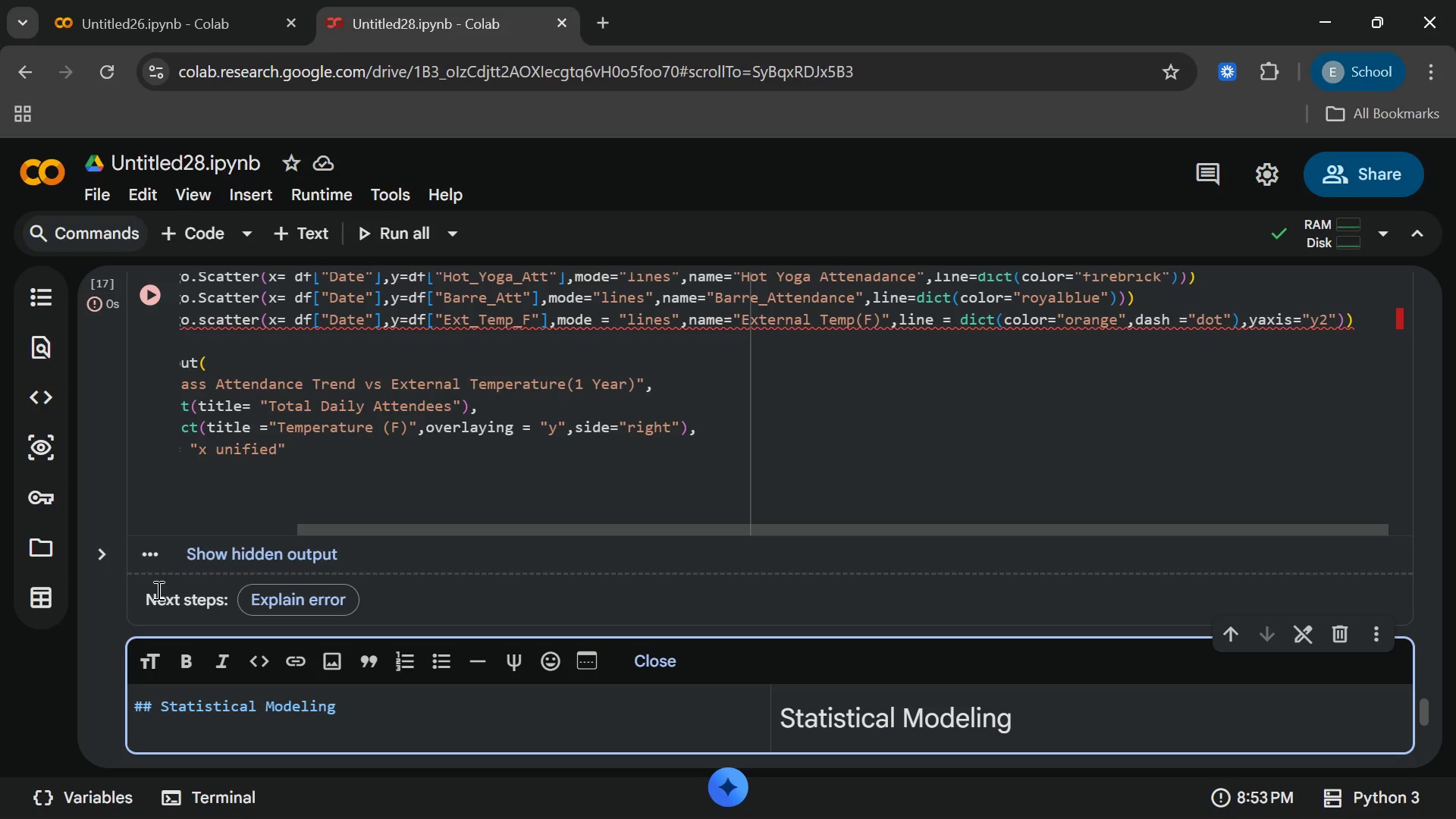 
key(Enter)
 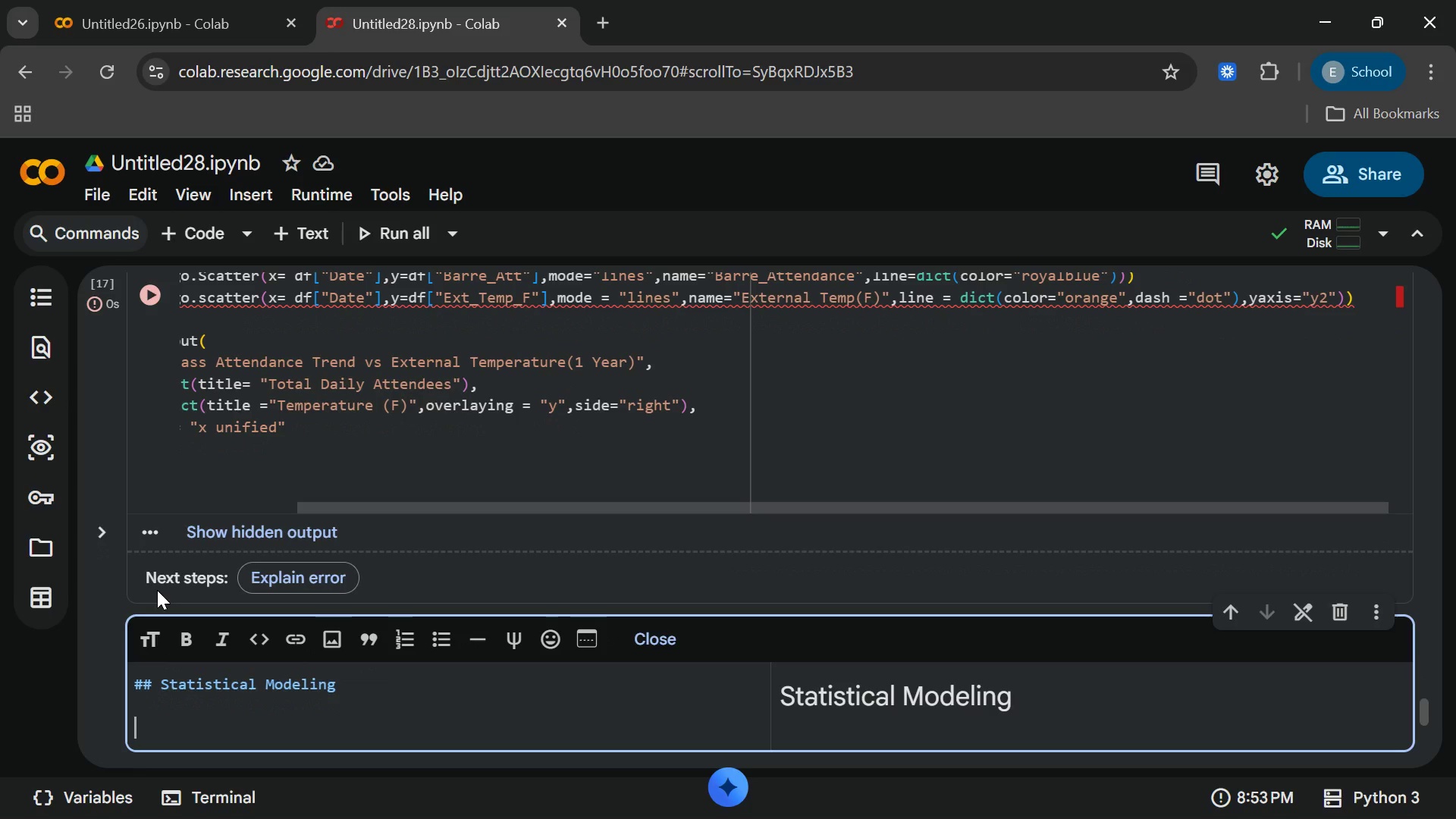 
type(###)
 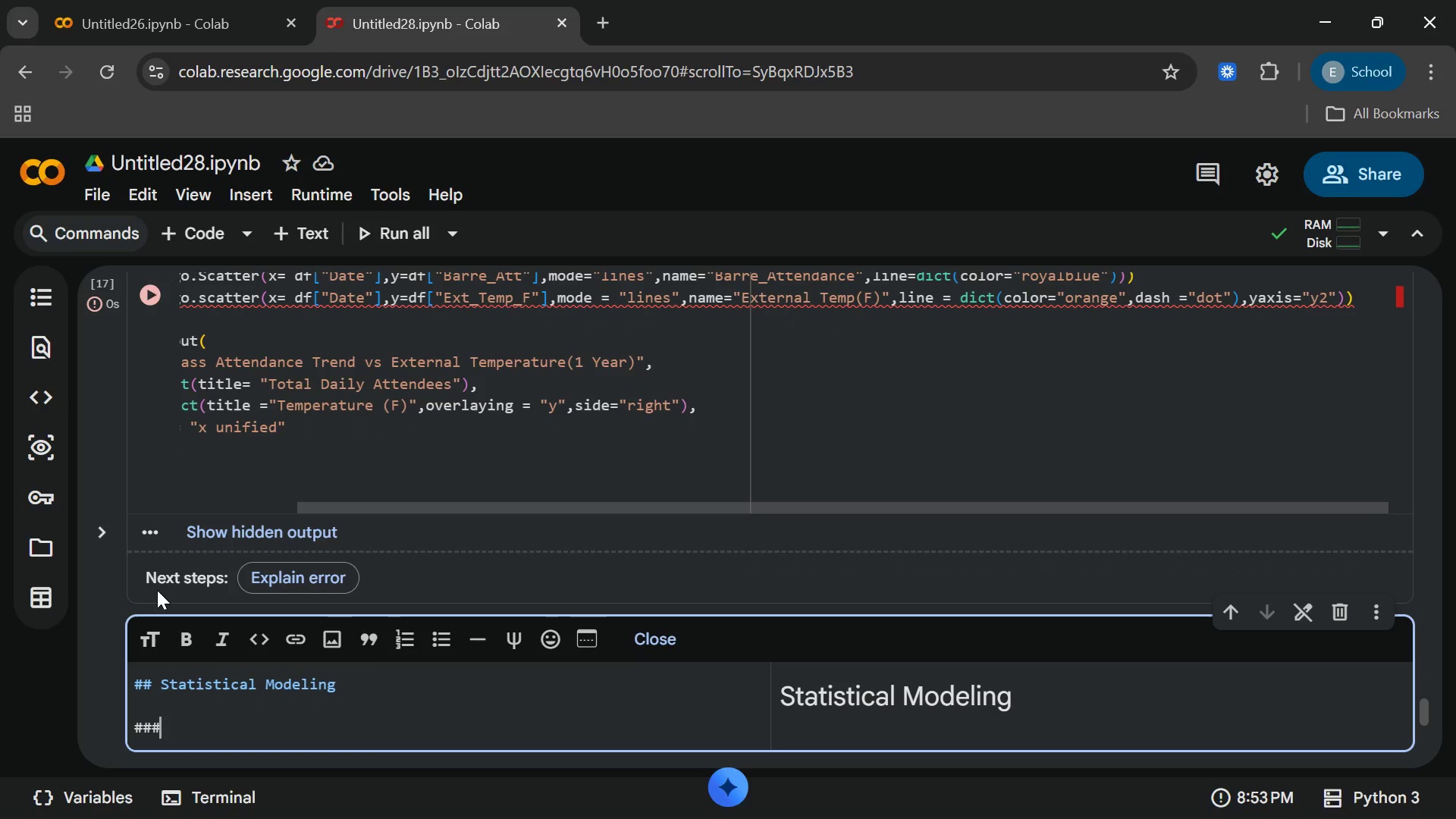 
type(Coew)
key(Backspace)
key(Backspace)
type(rel)
 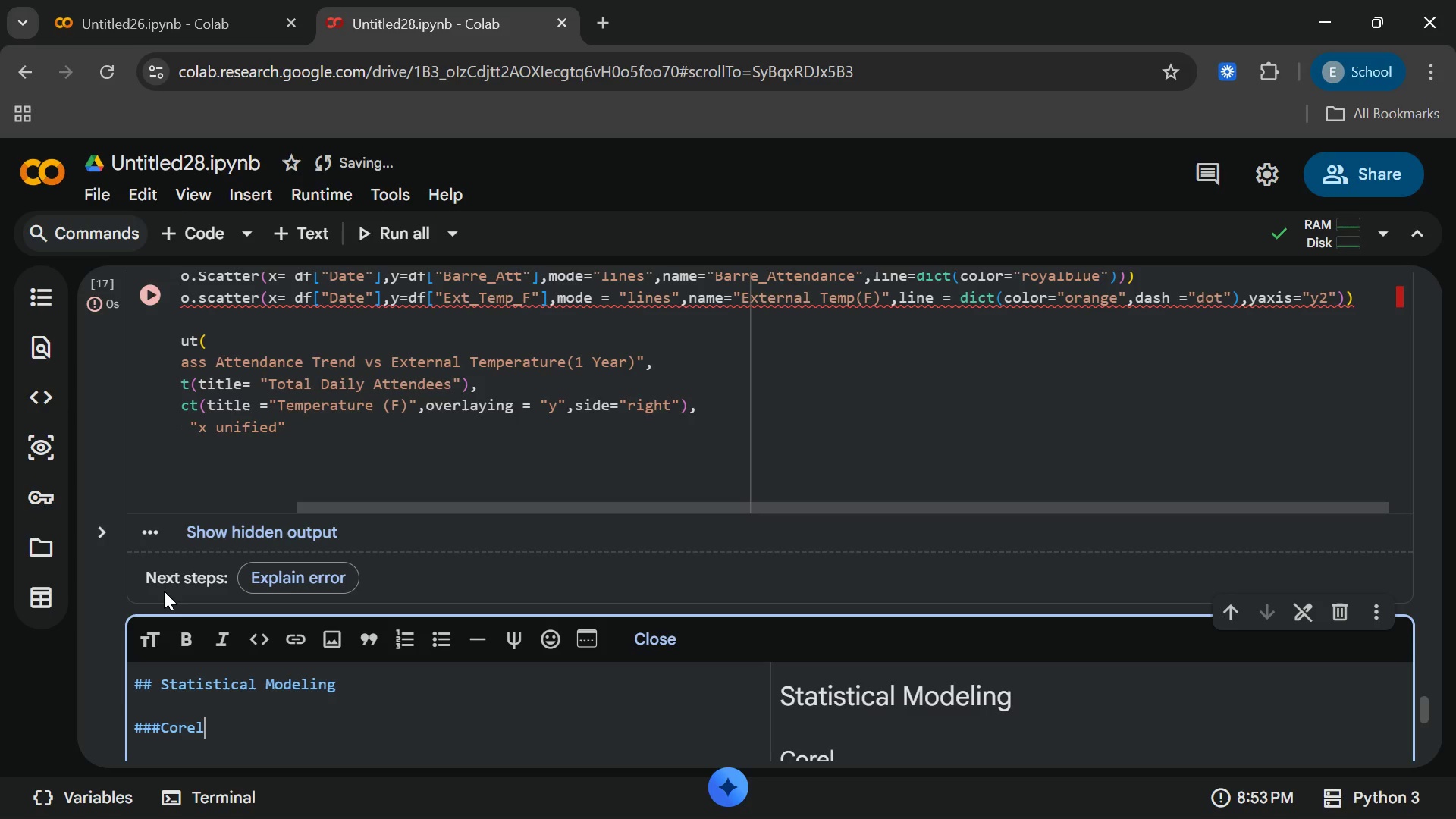 
type(TIONA)
key(Backspace)
key(Backspace)
key(Backspace)
key(Backspace)
key(Backspace)
key(Backspace)
type(lationss)
 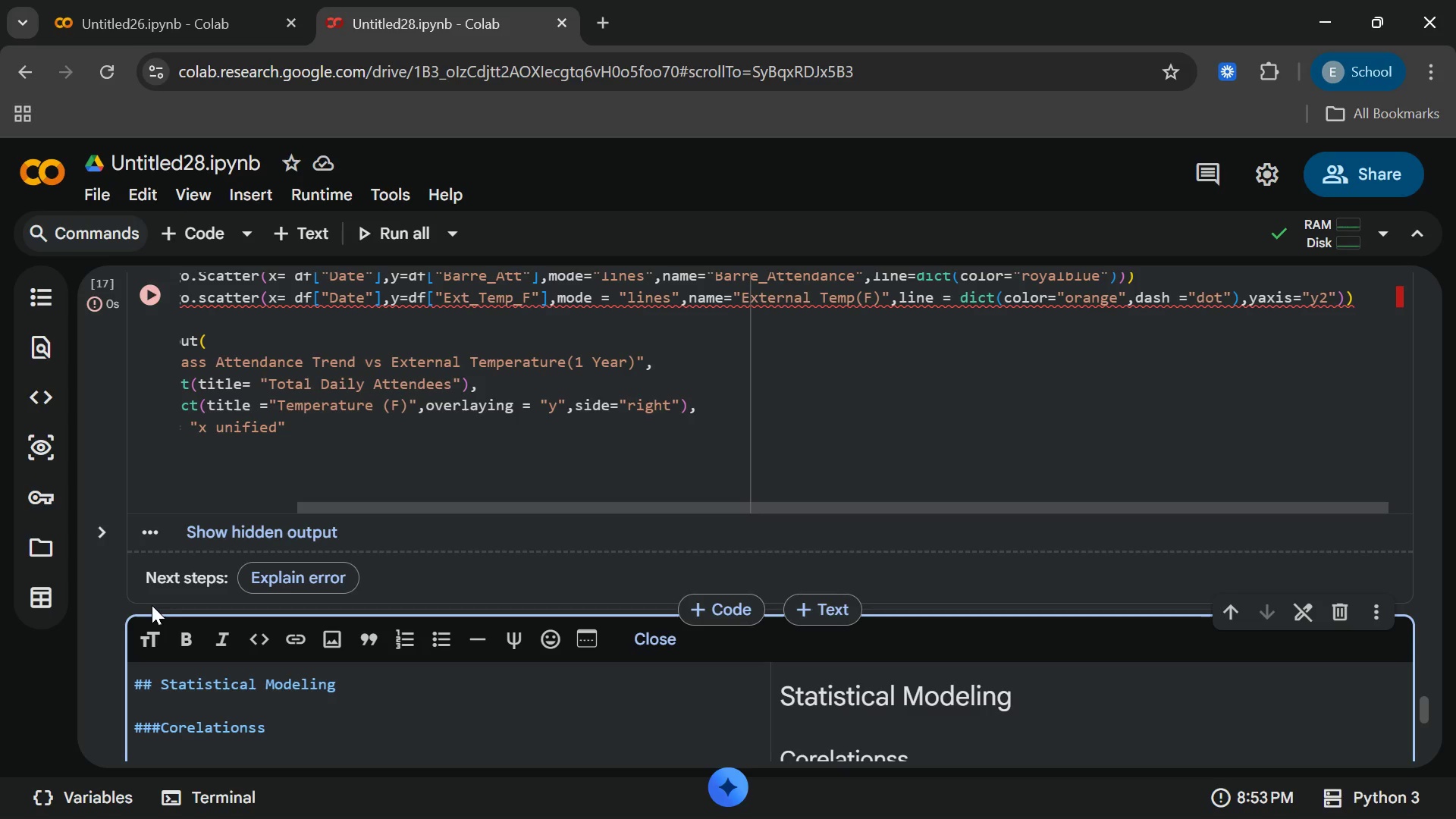 
wait(11.53)
 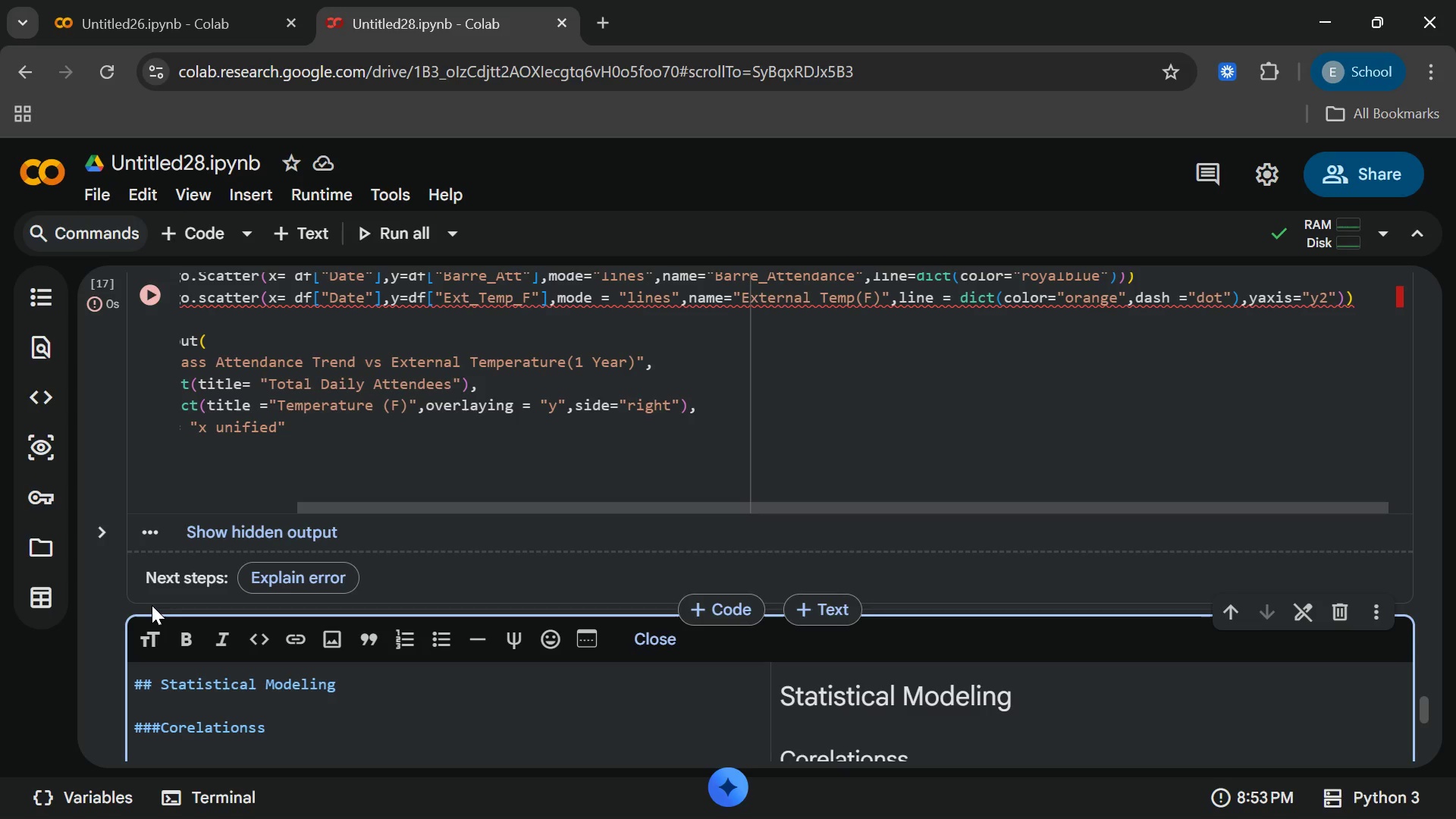 
key(Backspace)
type( analysis)
 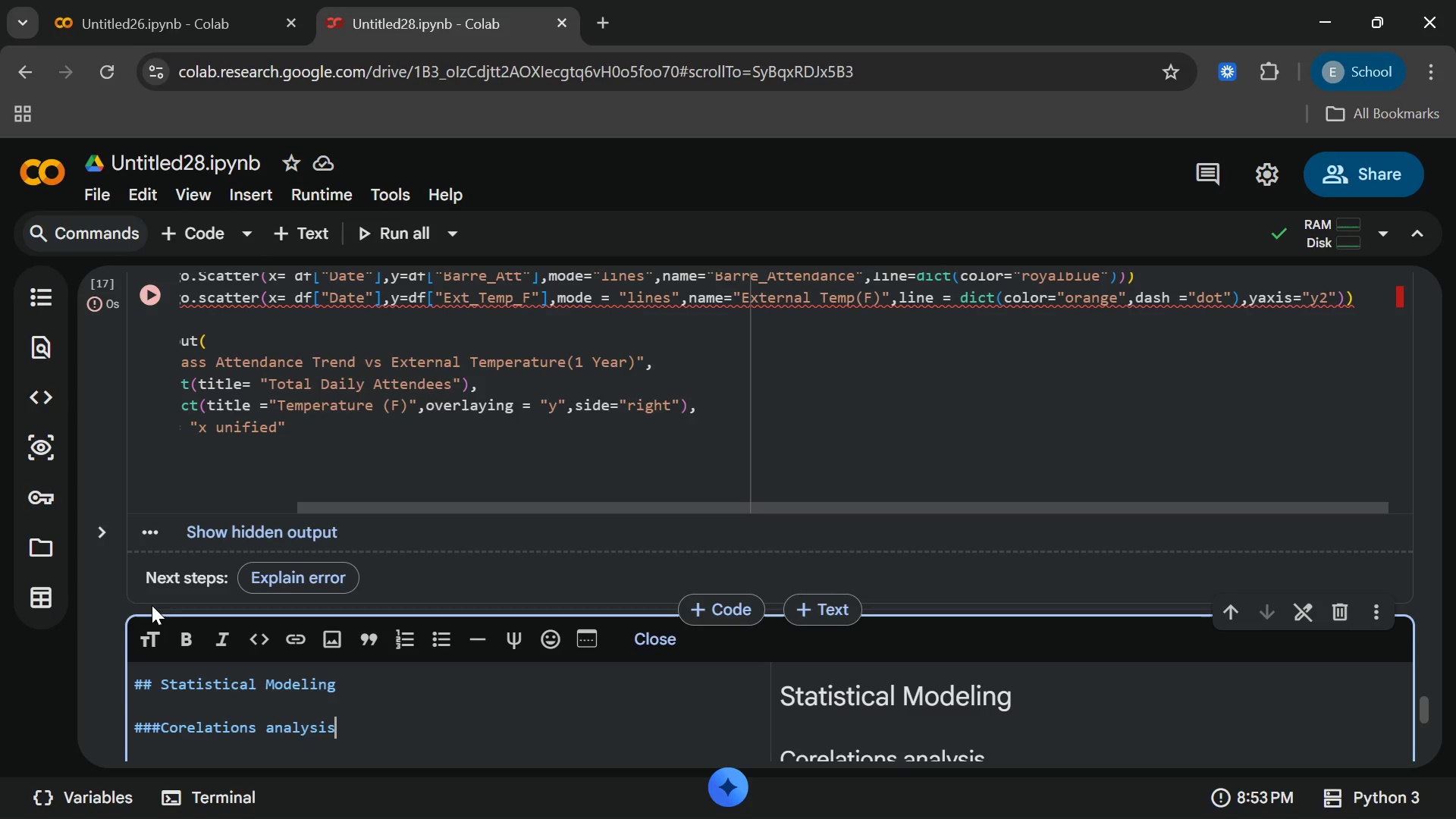 
key(Enter)
 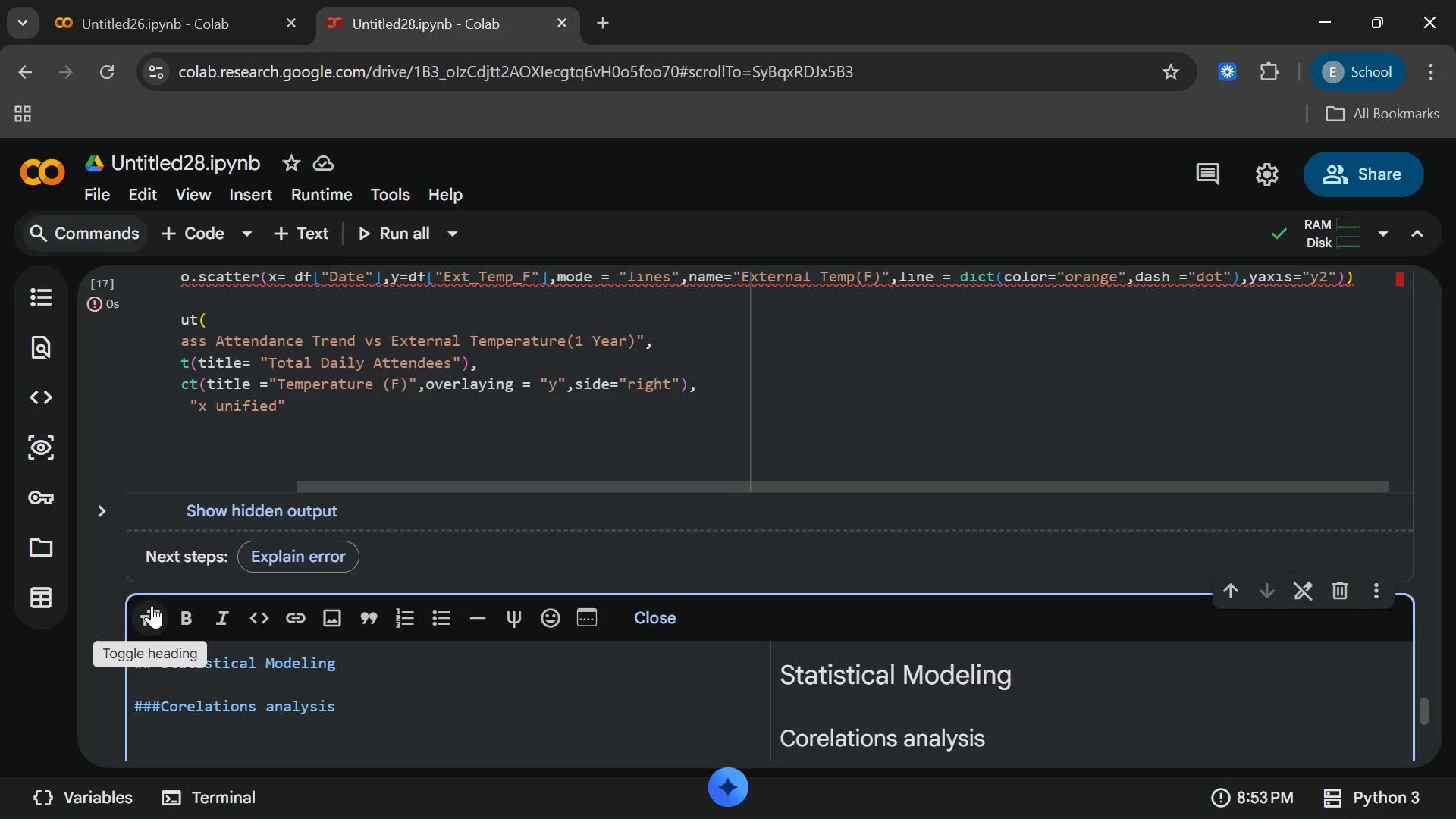 
type(we )
key(Backspace)
key(Backspace)
key(Backspace)
 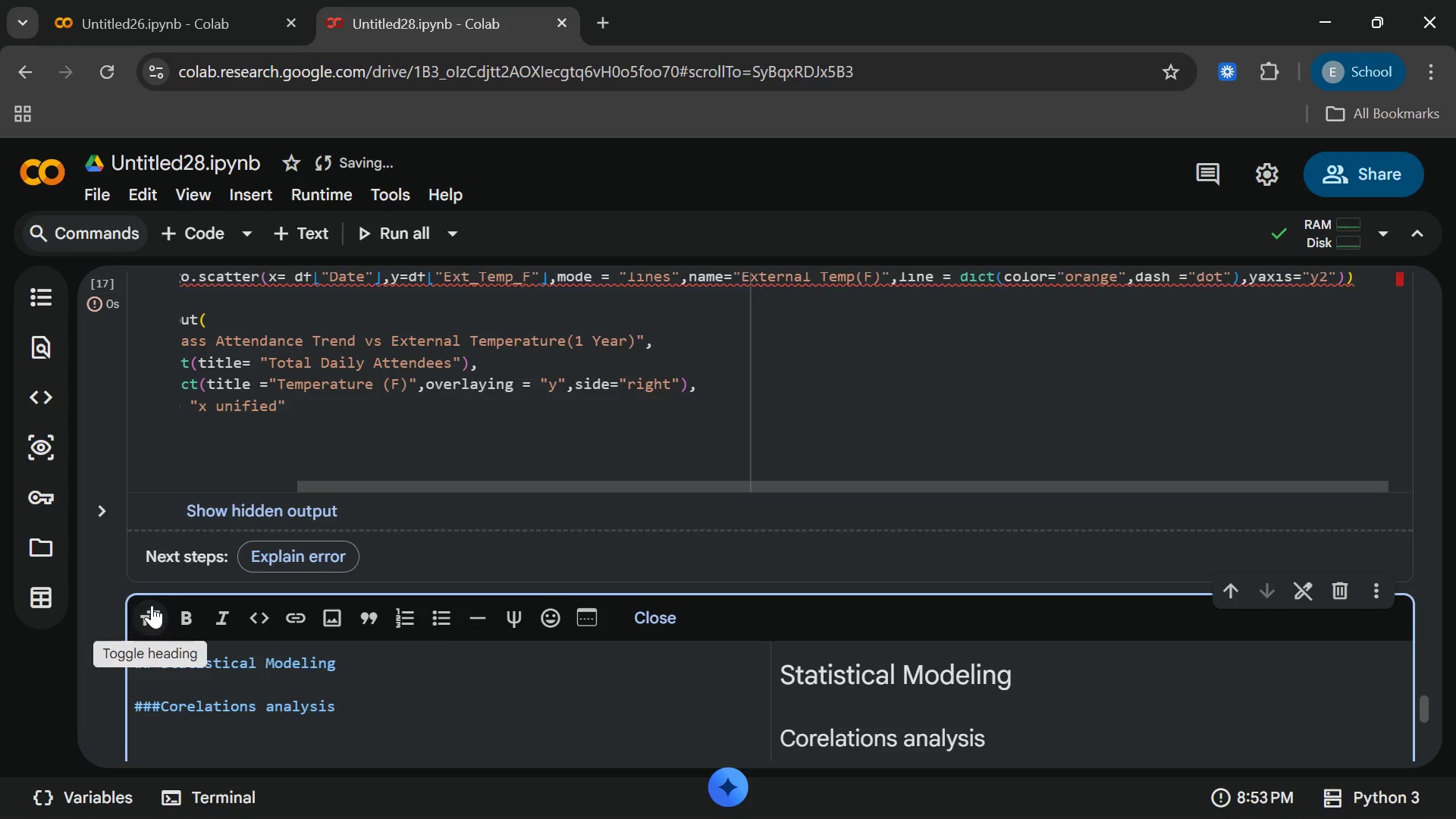 
key(Enter)
 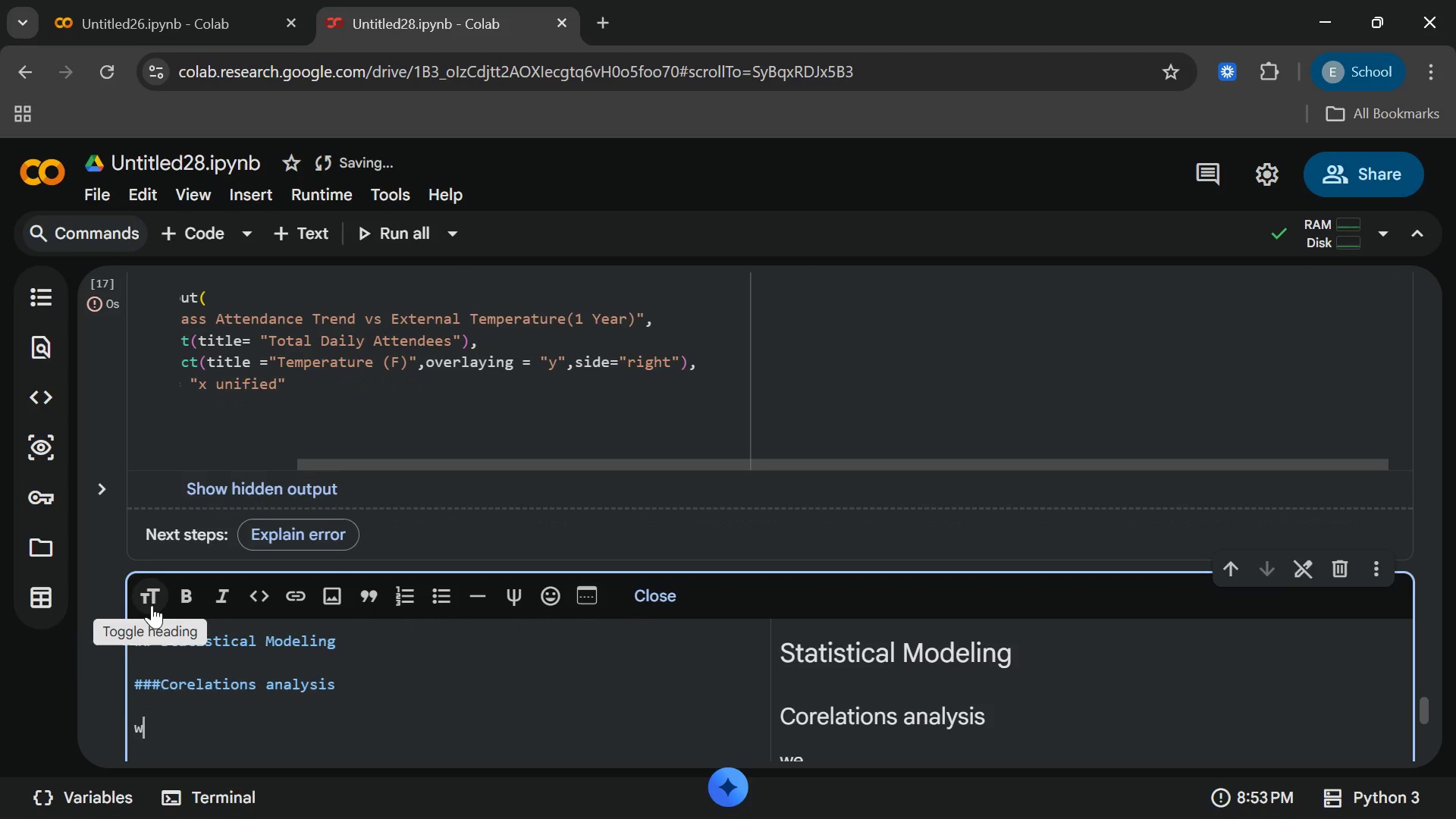 
type(we will run a pe)
 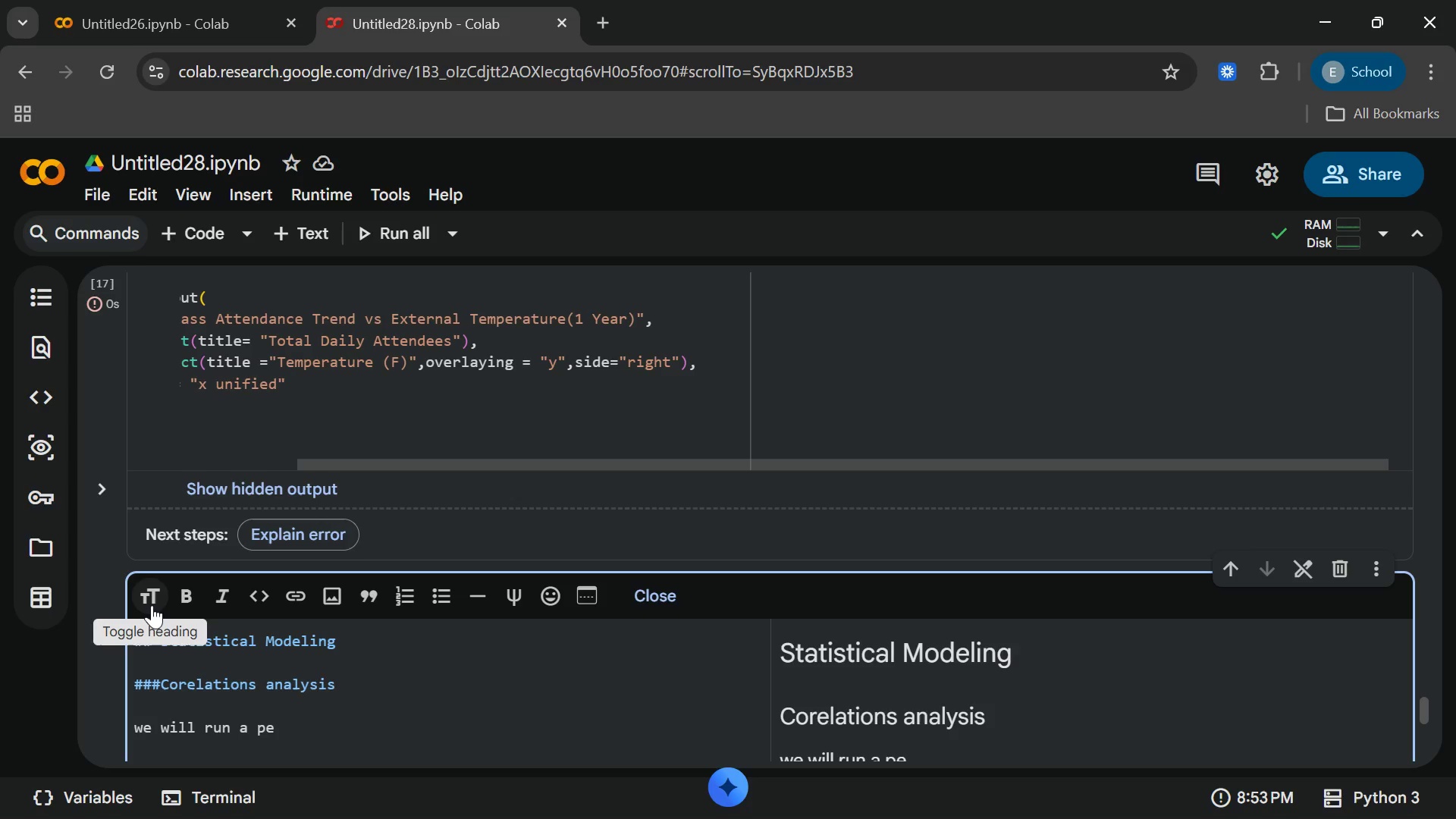 
type(\)
key(Backspace)
key(Backspace)
key(Backspace)
type(PEar[Home][End])
key(Backspace)
key(Backspace)
key(Backspace)
type(earson)
 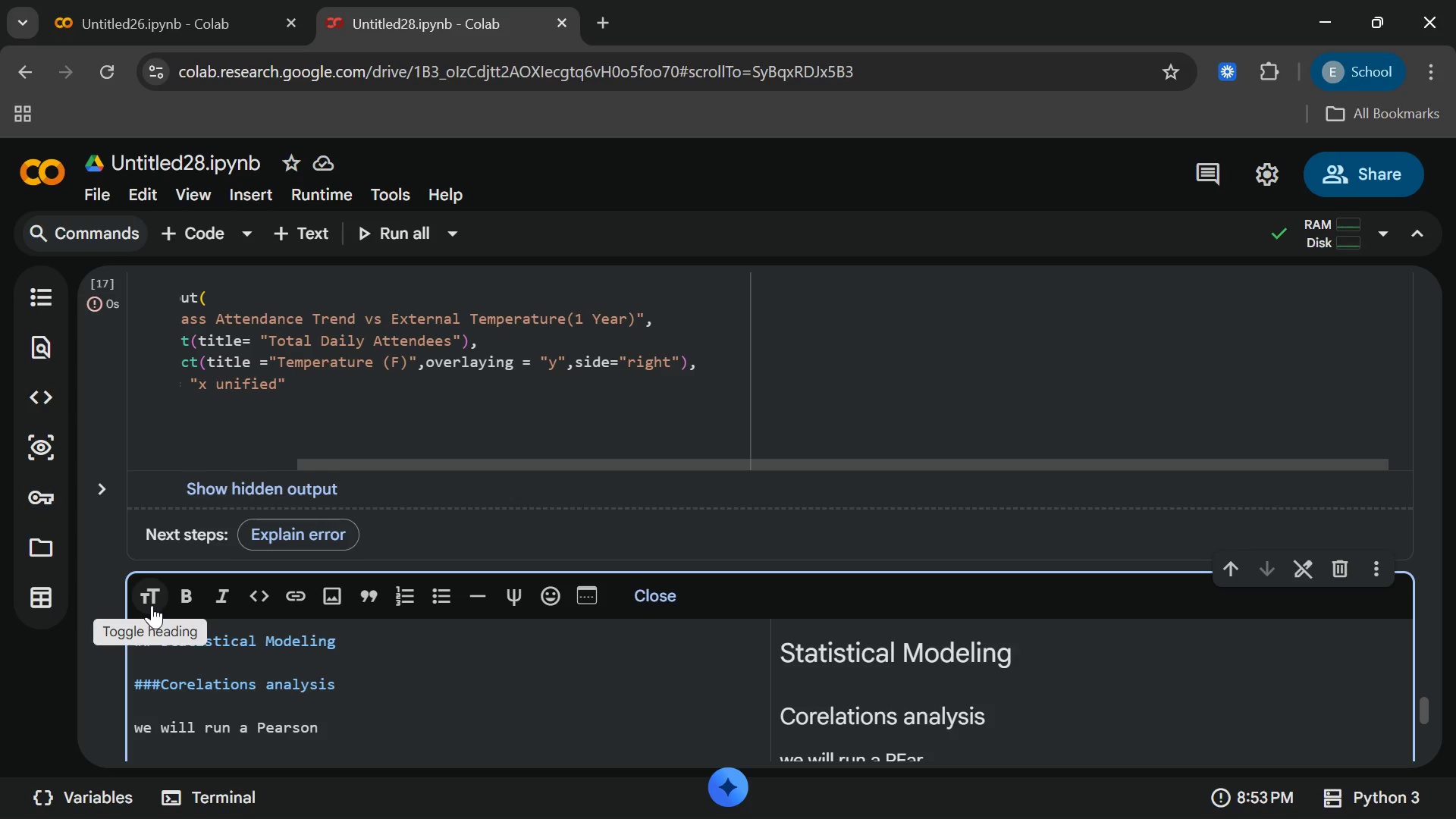 
wait(6.52)
 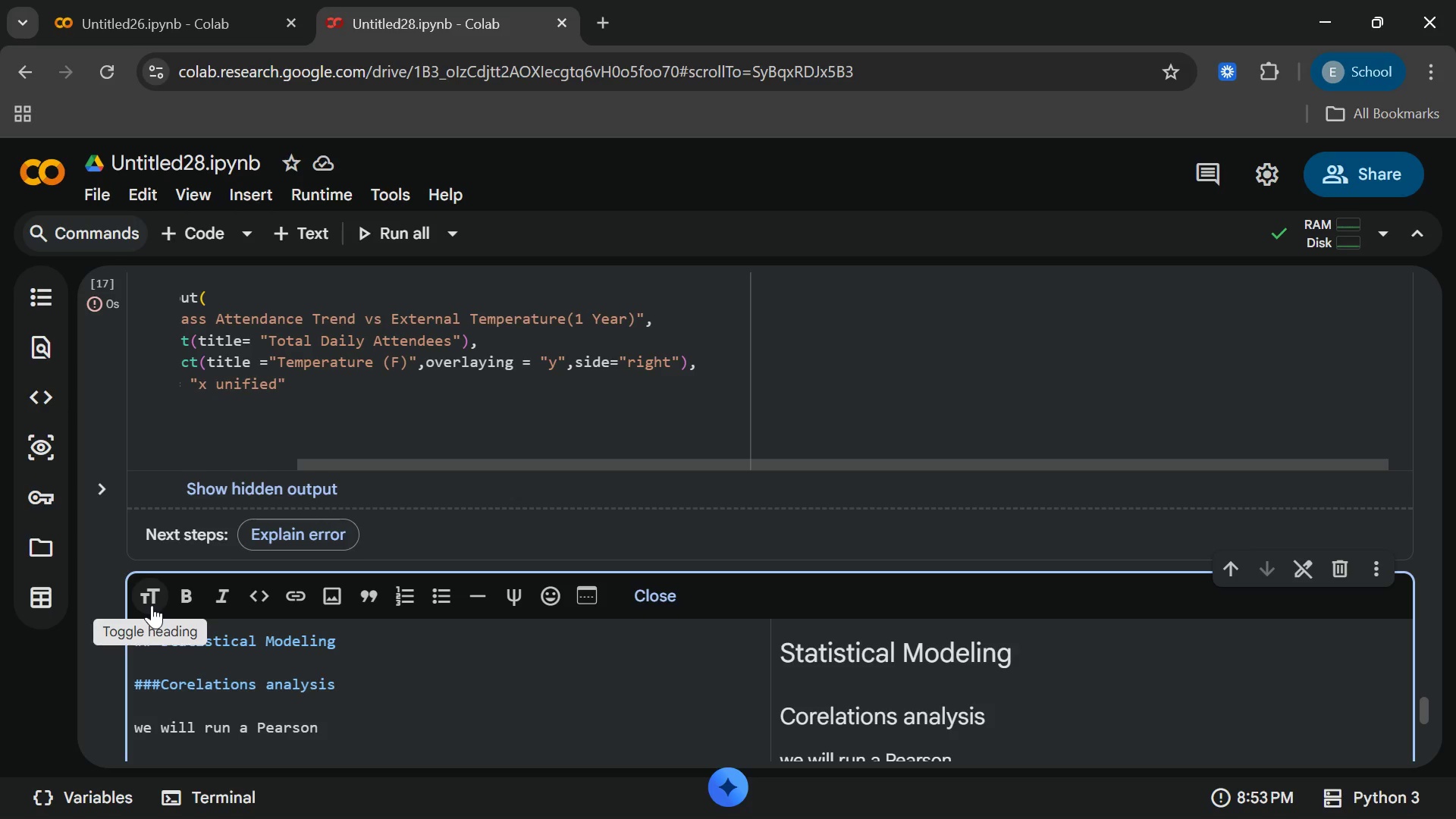 
type( correlation matrix to e)
key(Backspace)
type(see how will]])
key(Backspace)
key(Backspace)
key(Backspace)
key(Backspace)
key(Backspace)
key(Backspace)
type(all the carie)
key(Backspace)
key(Backspace)
key(Backspace)
key(Backspace)
type(va)
key(Backspace)
key(Backspace)
key(Backspace)
type(varablesrel)
key(Backspace)
key(Backspace)
key(Backspace)
key(Backspace)
type(s relate )
 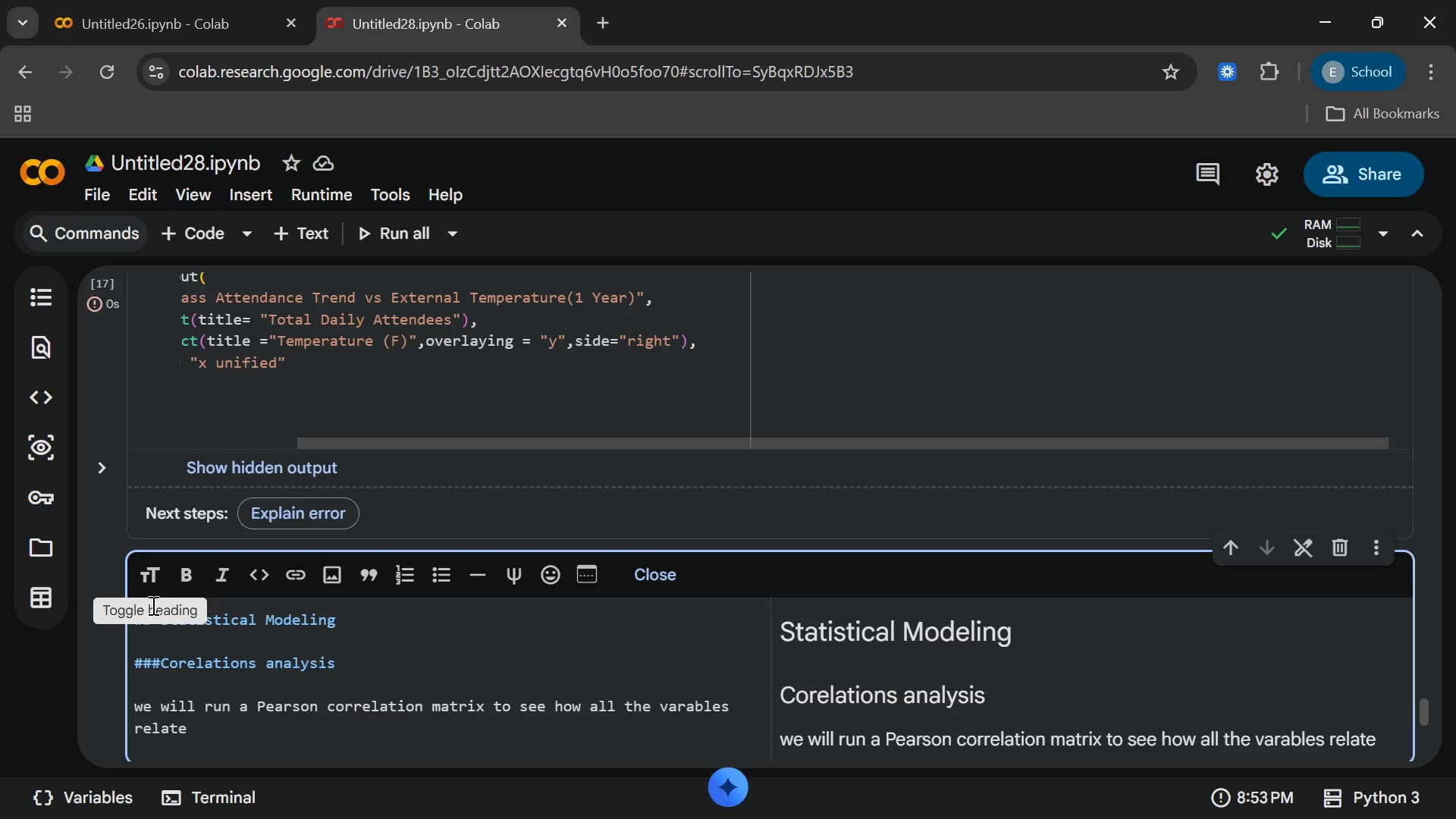 
type(to ech ote)
key(Backspace)
type(her)
 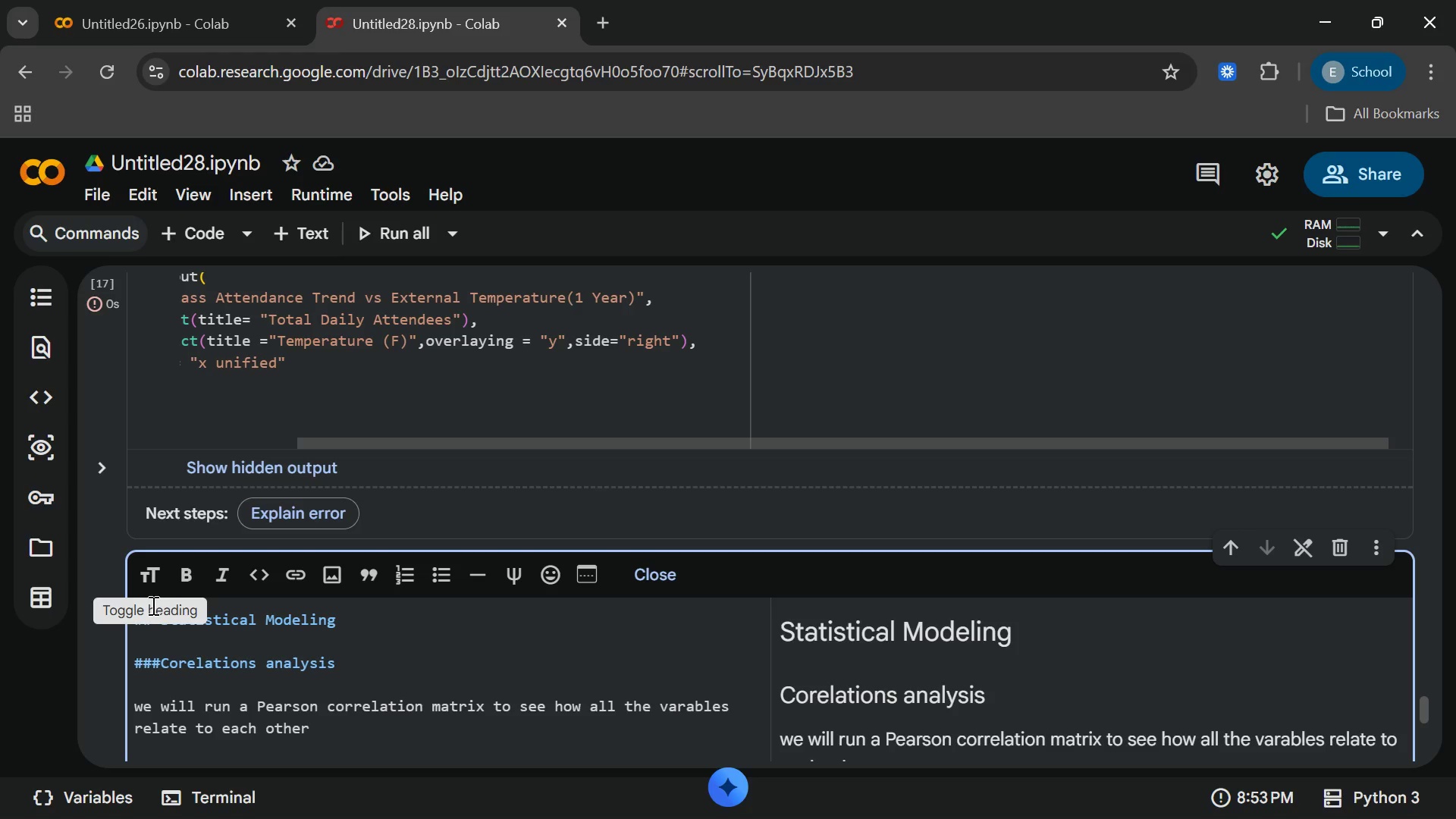 
hold_key(key=A, duration=0.33)
 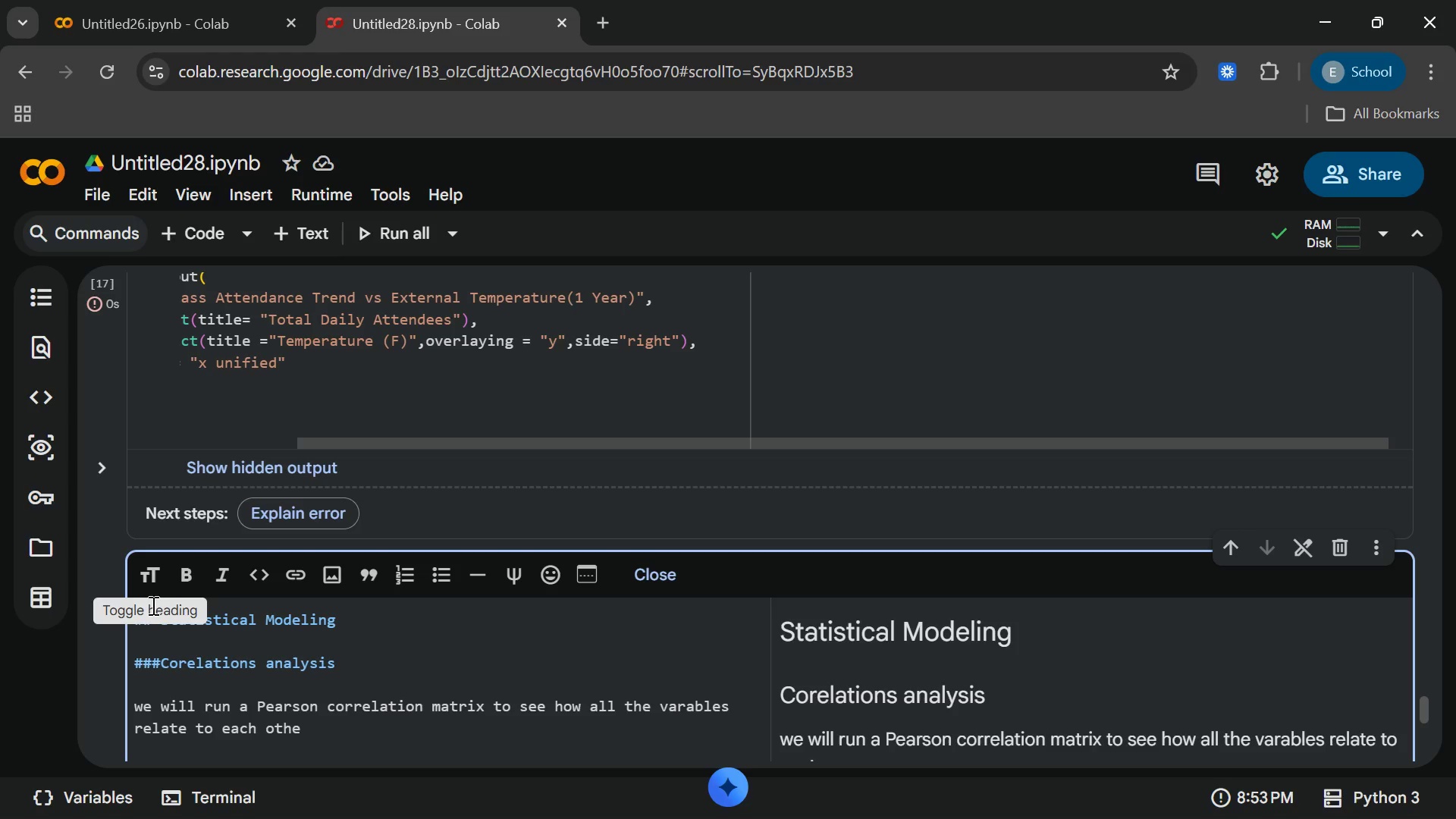 
left_click([941, 811])